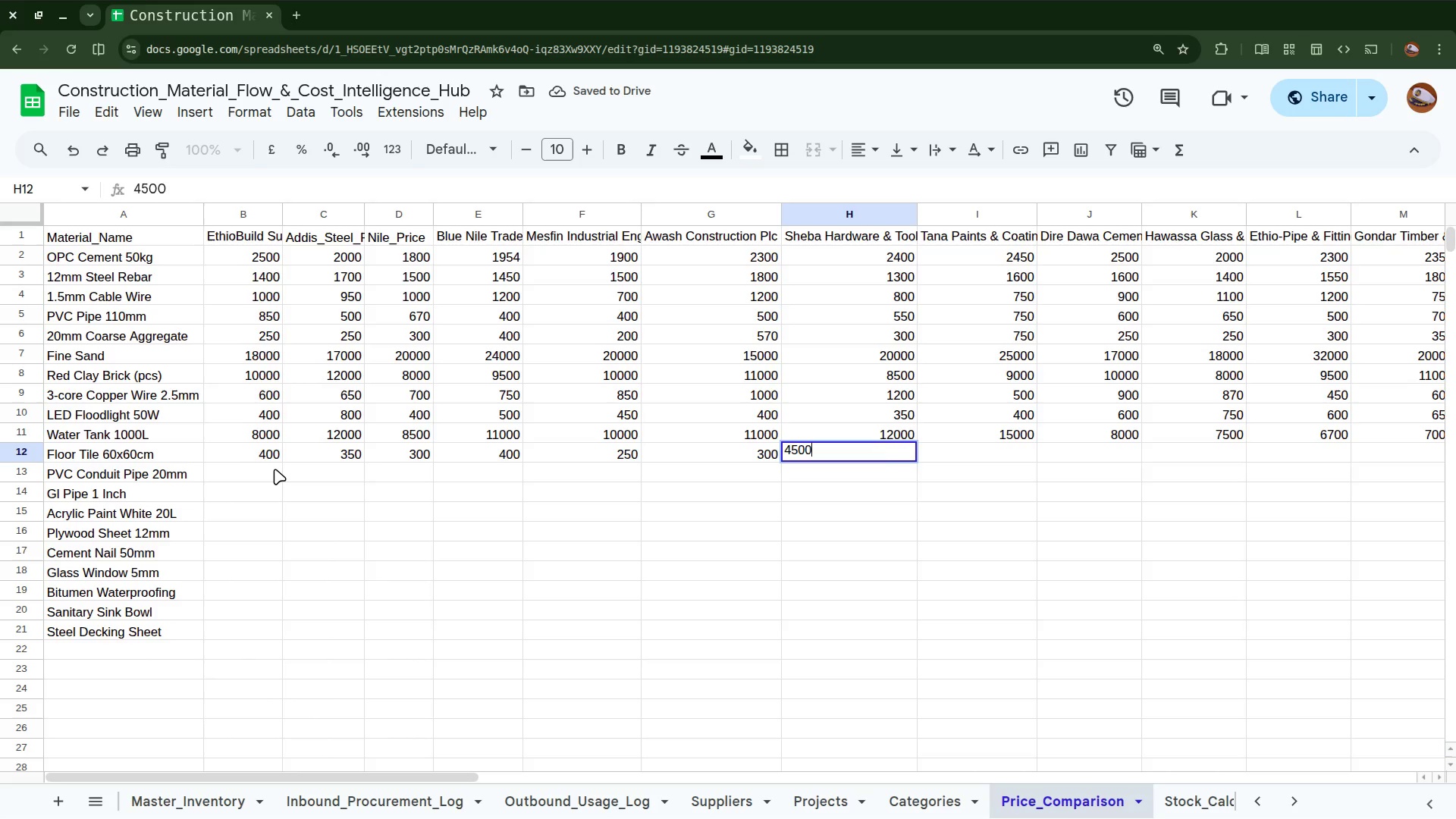 
key(ArrowRight)
 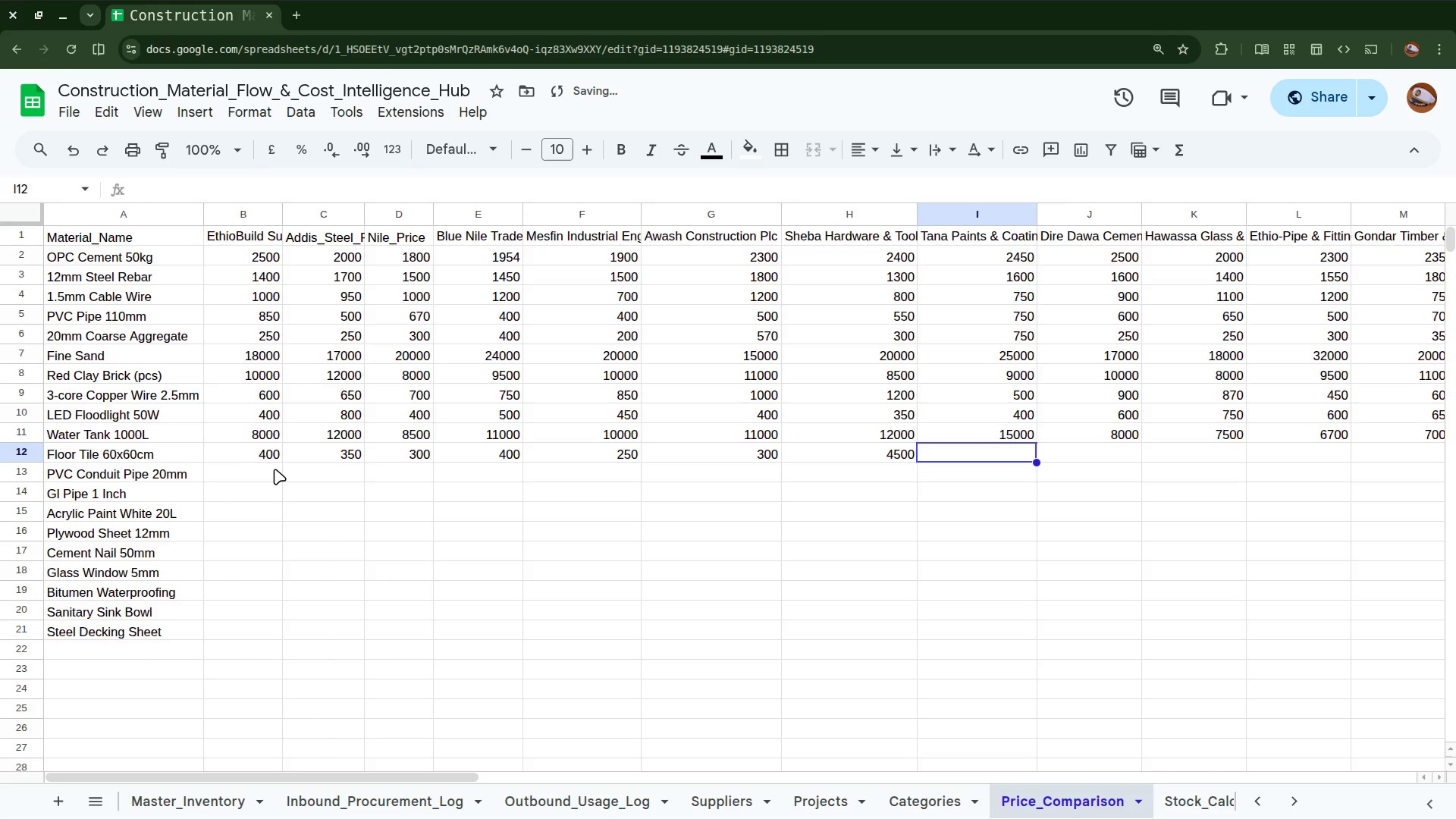 
key(ArrowLeft)
 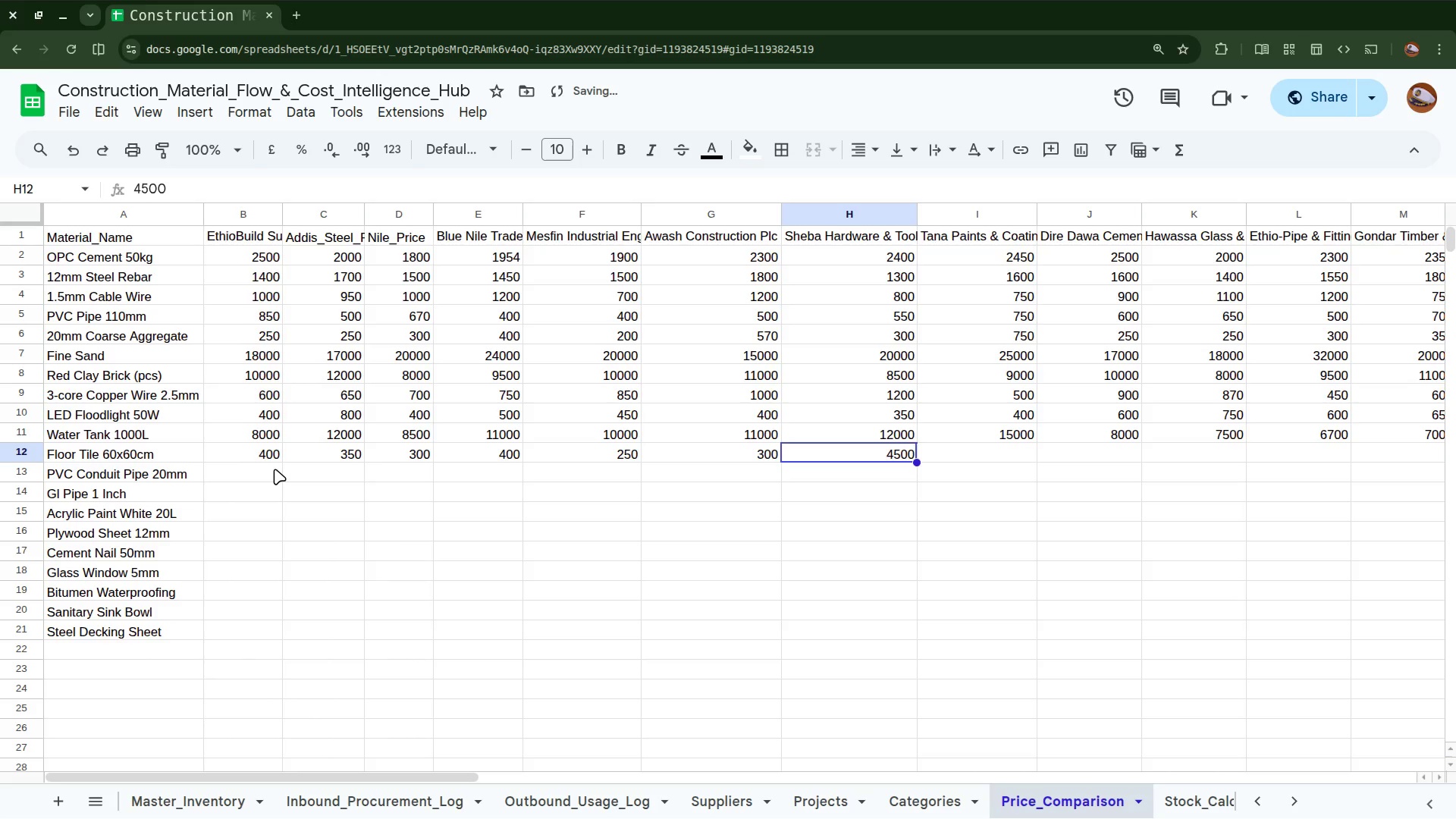 
key(Backspace)
type(450)
 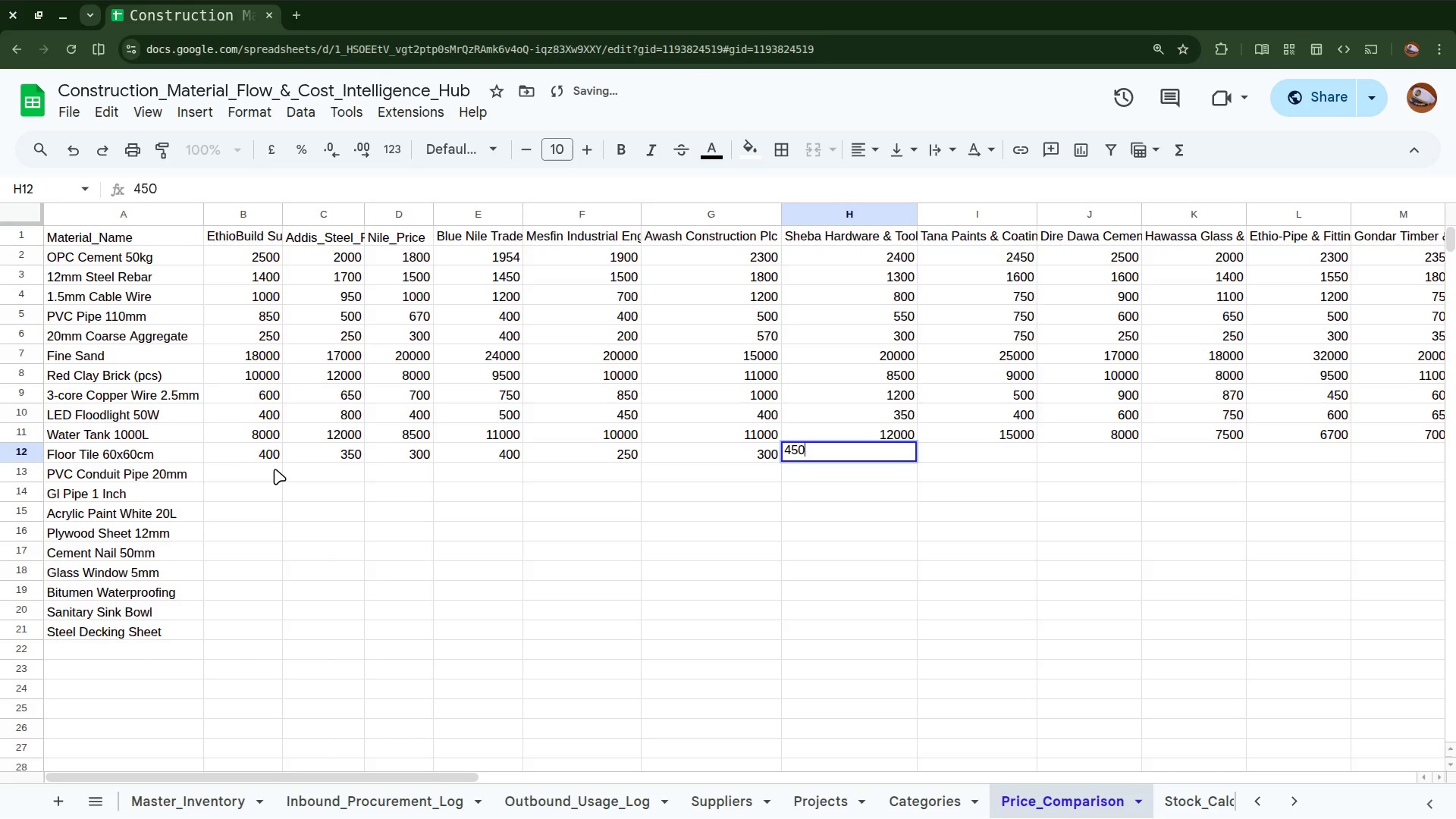 
key(ArrowRight)
 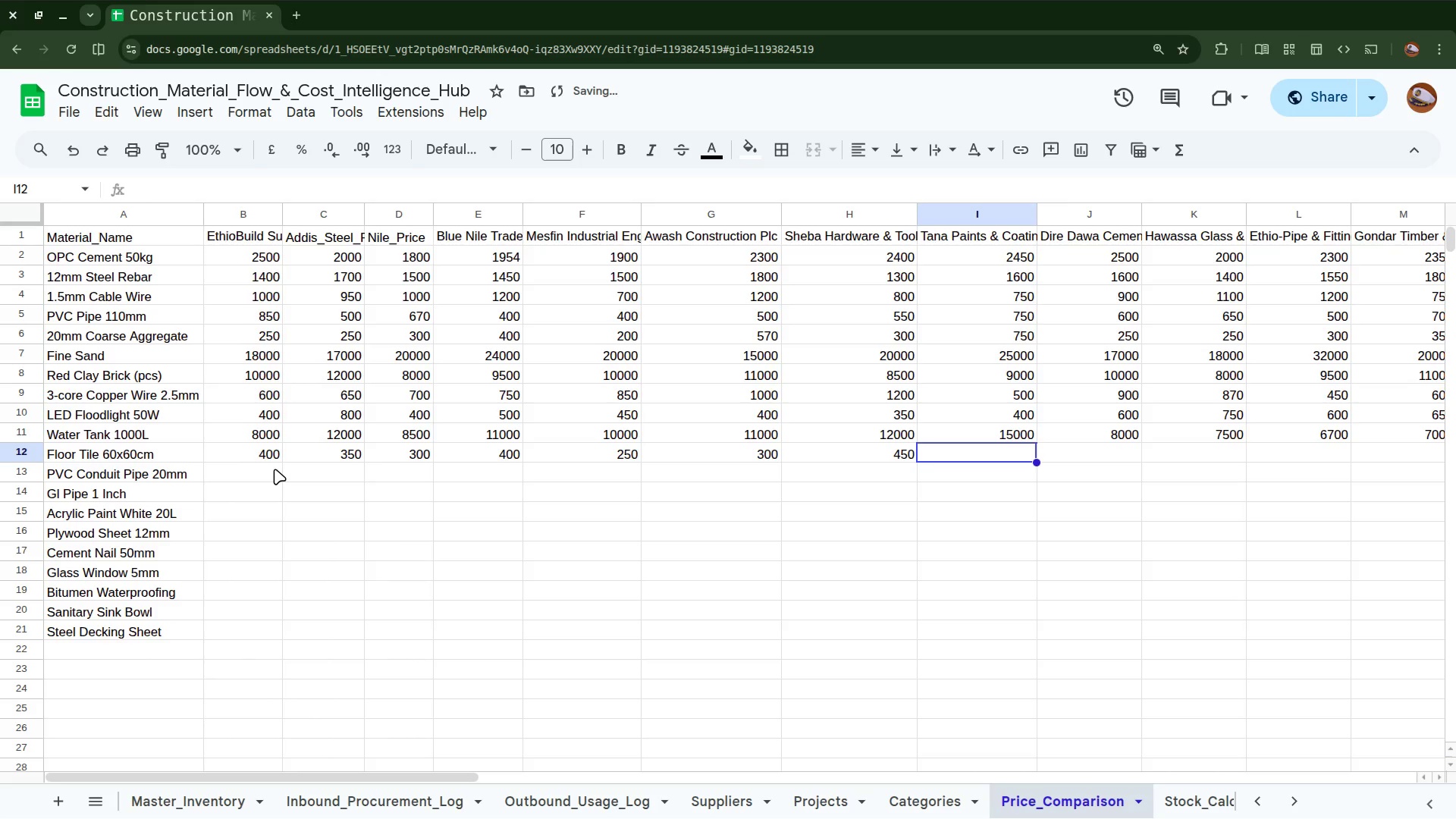 
type(600)
 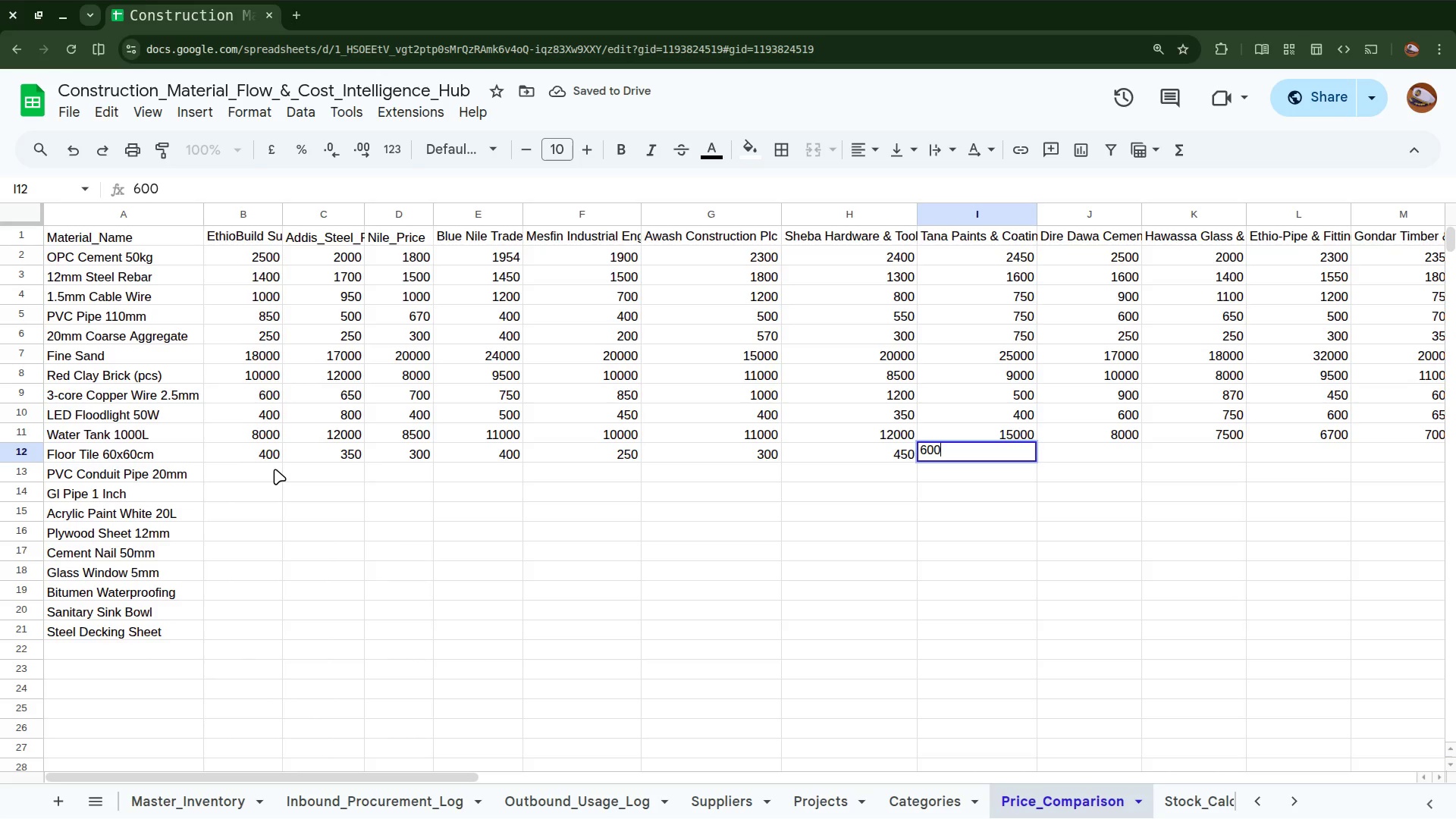 
key(ArrowRight)
 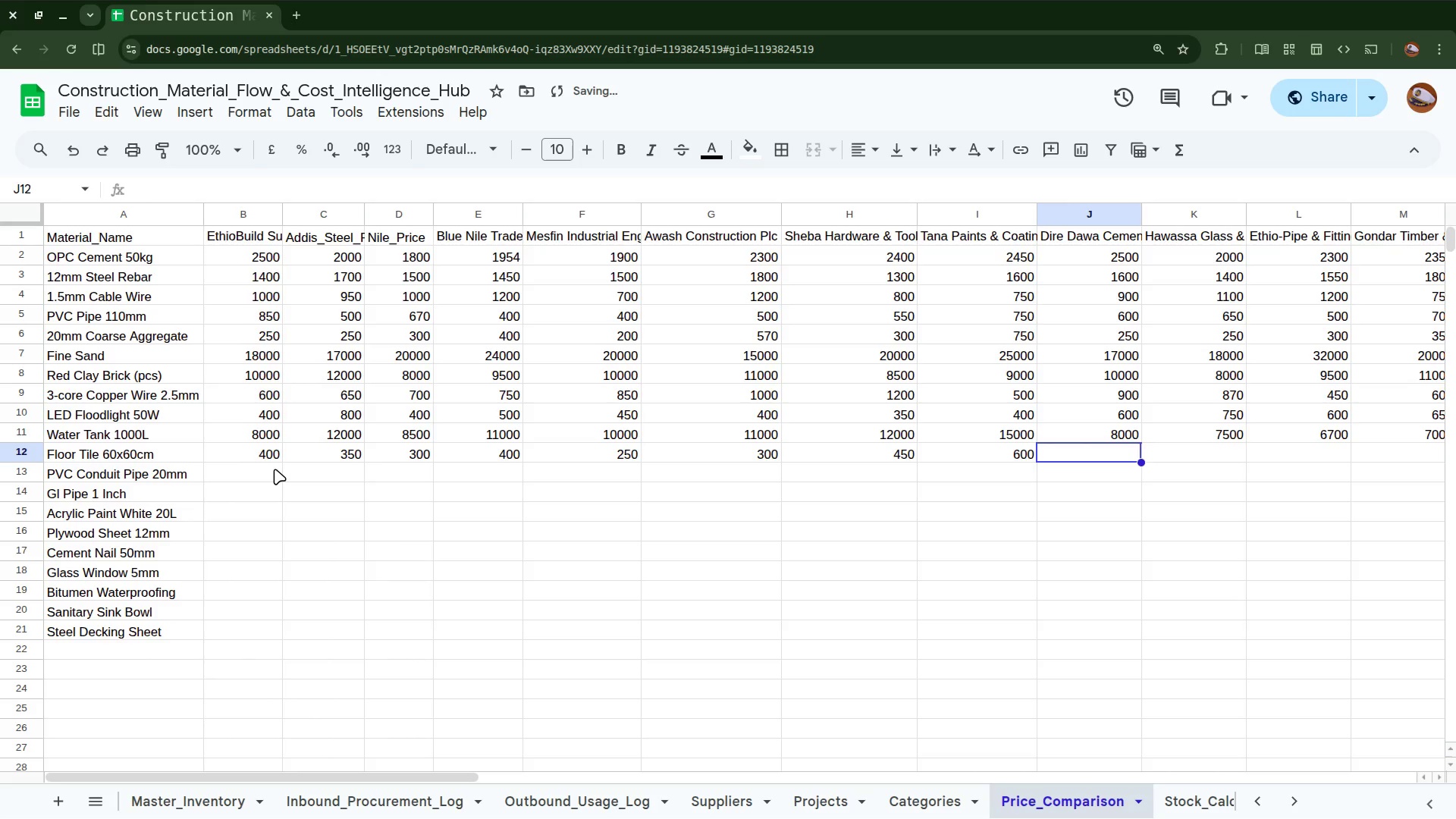 
type(250)
 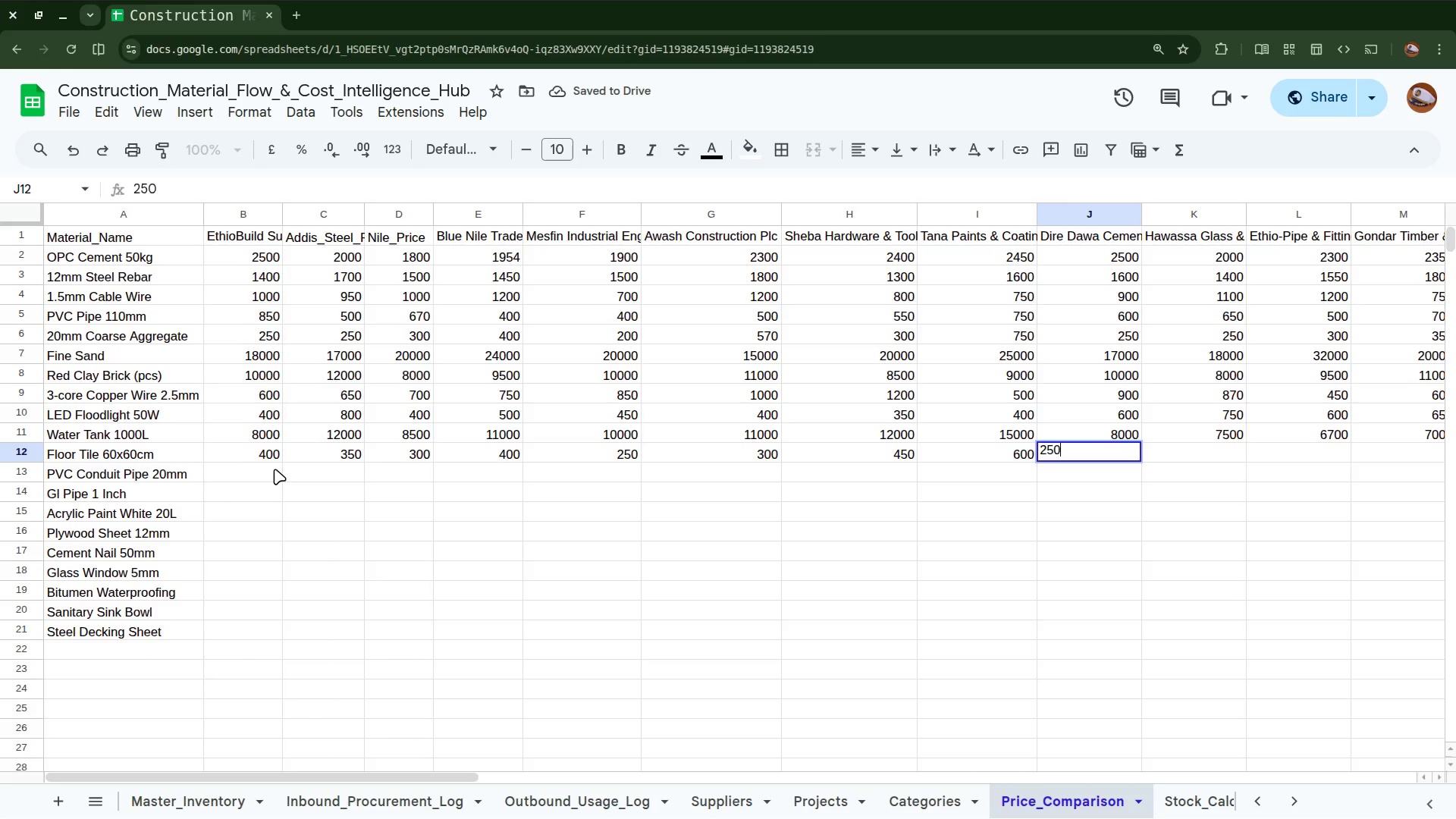 
key(ArrowRight)
 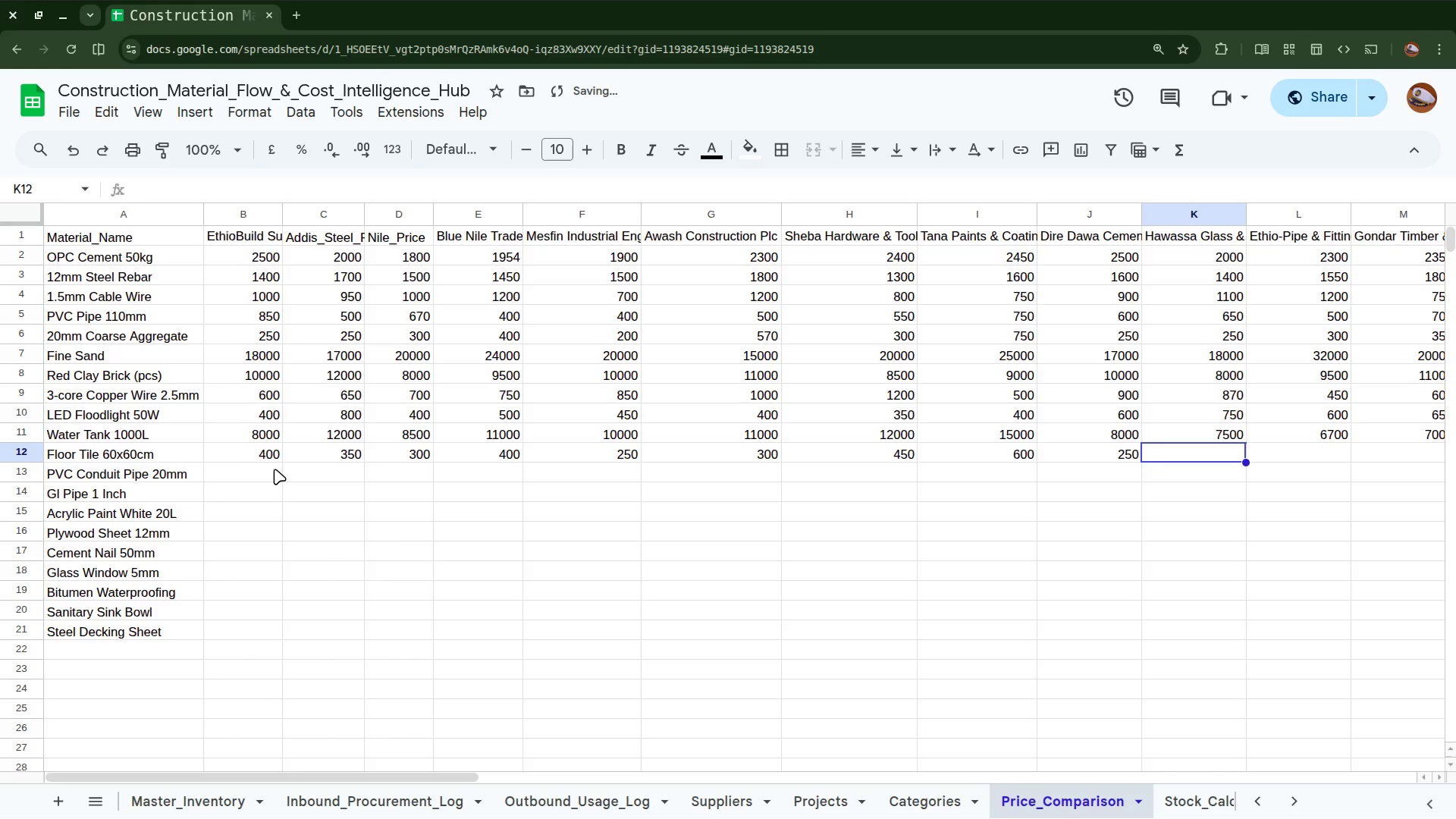 
type(12)
key(Backspace)
key(Backspace)
type(400)
 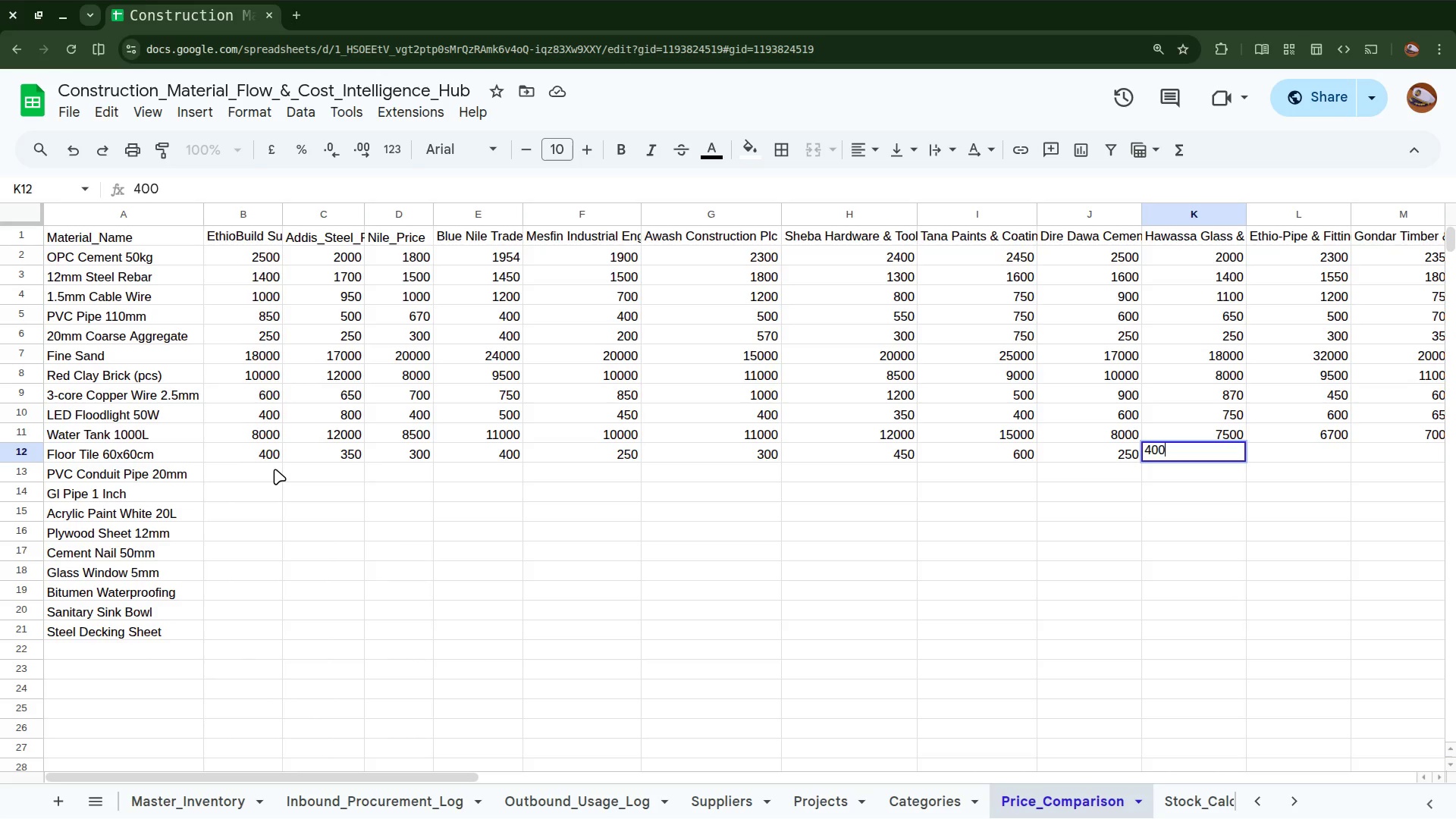 
key(ArrowRight)
 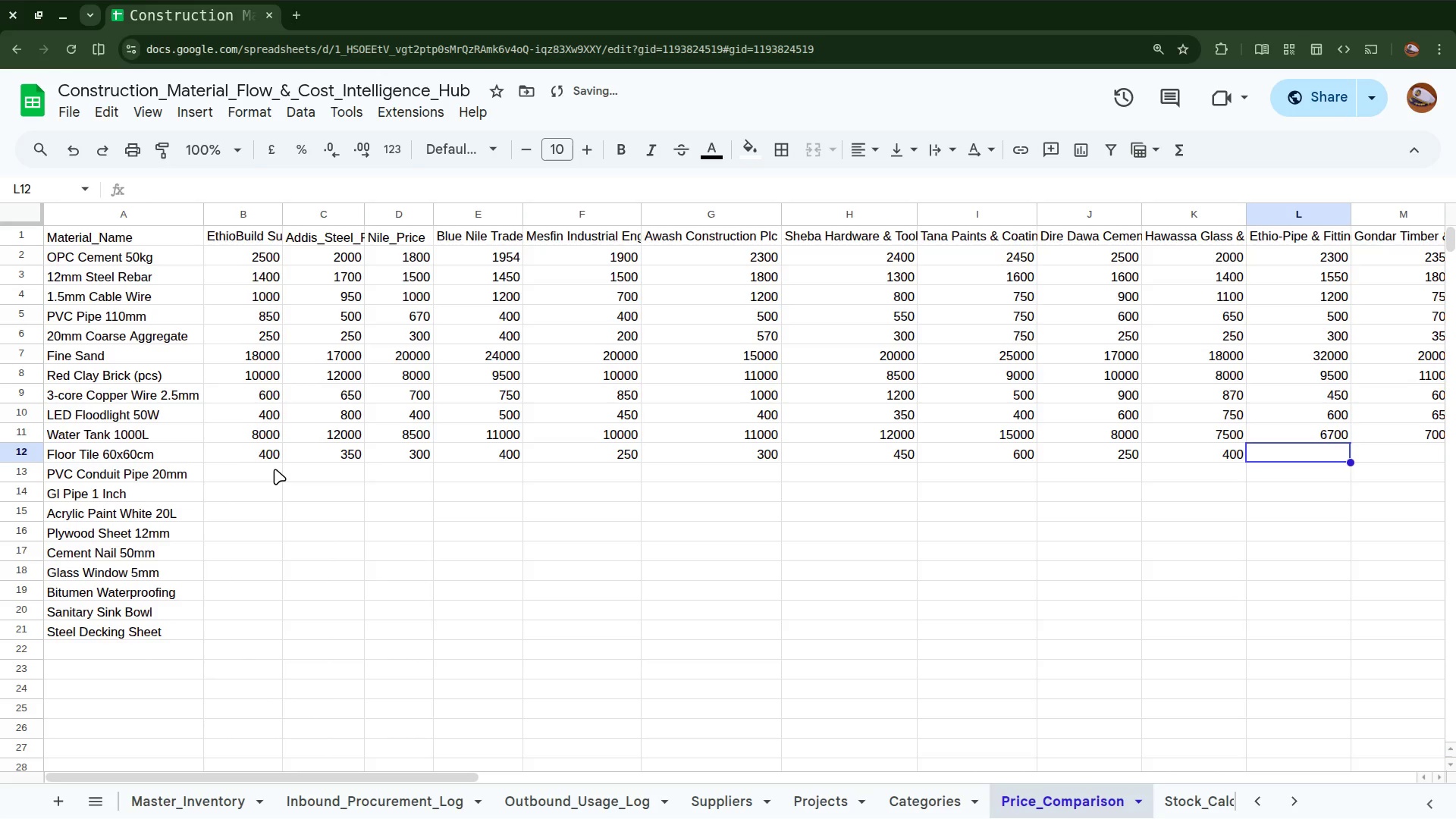 
type(300)
 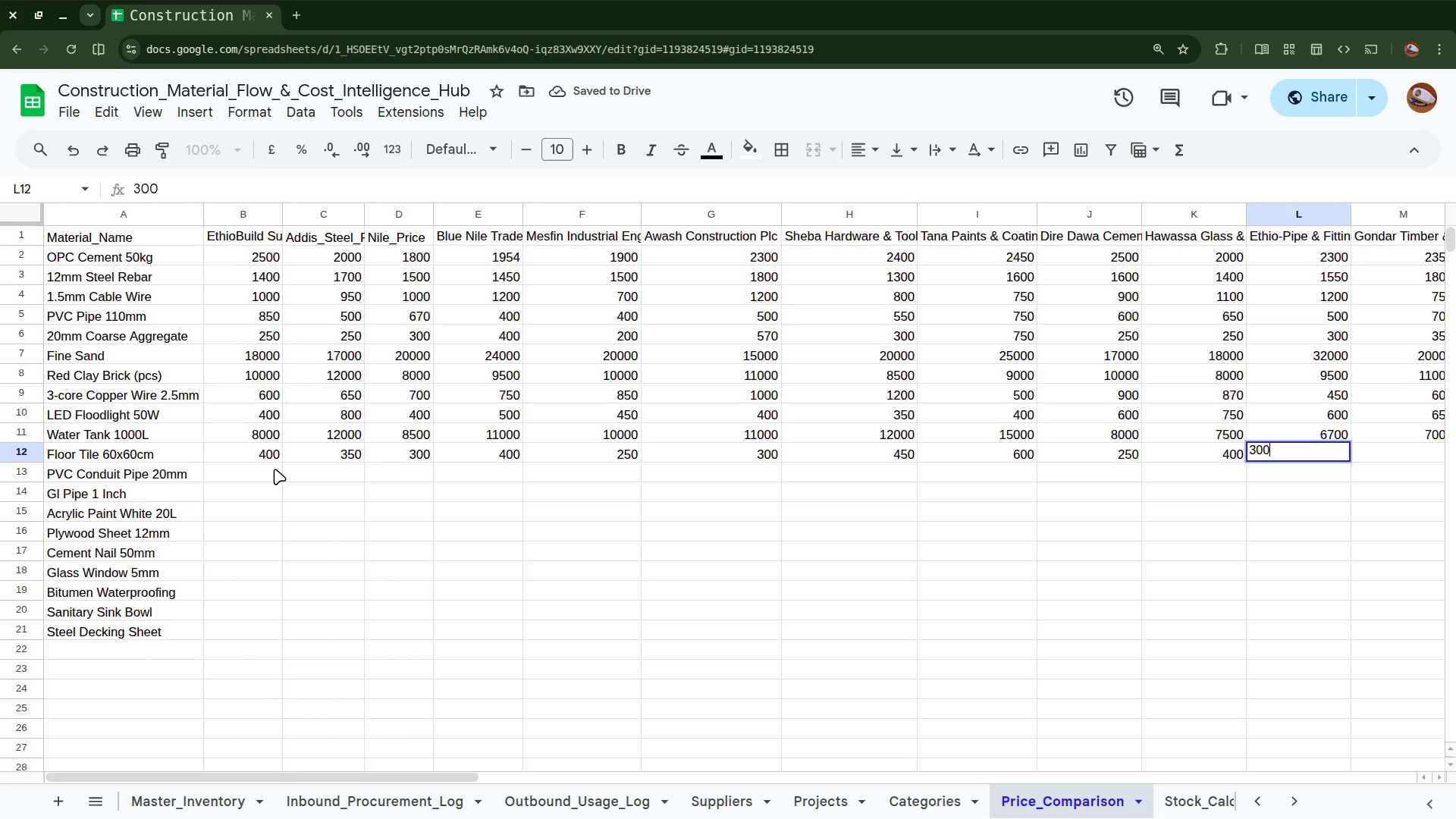 
key(ArrowRight)
 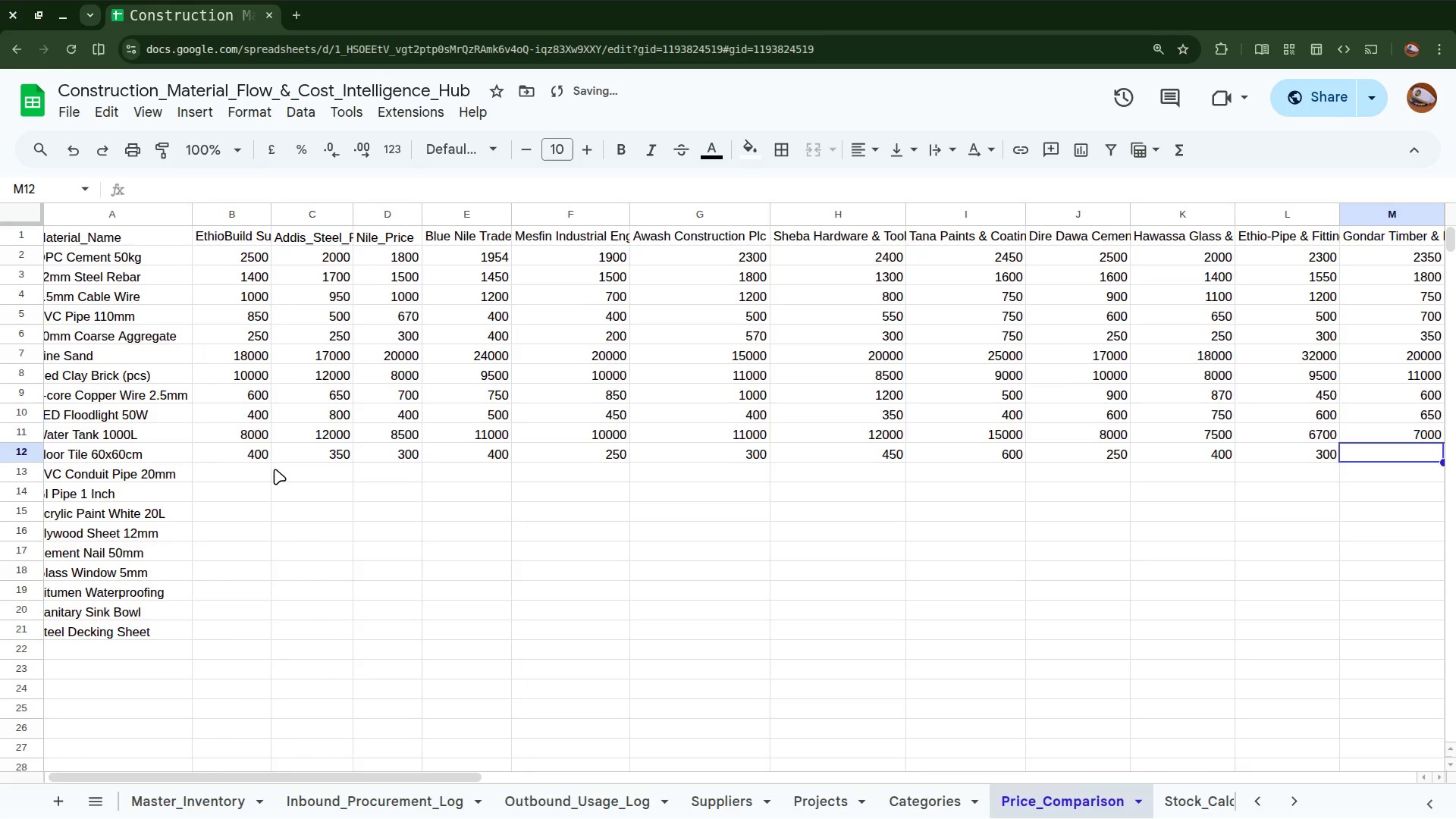 
type(500)
 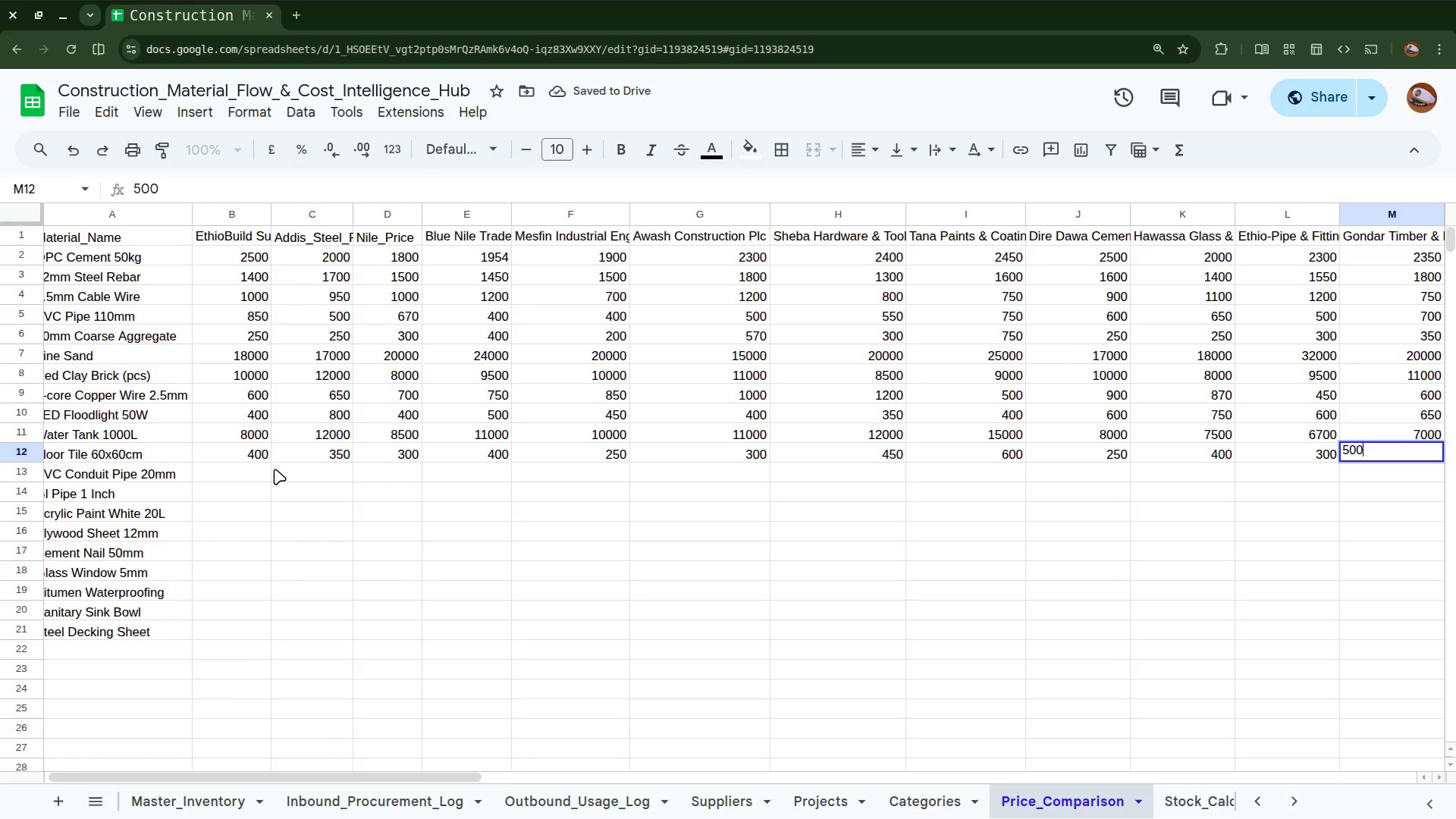 
key(ArrowRight)
 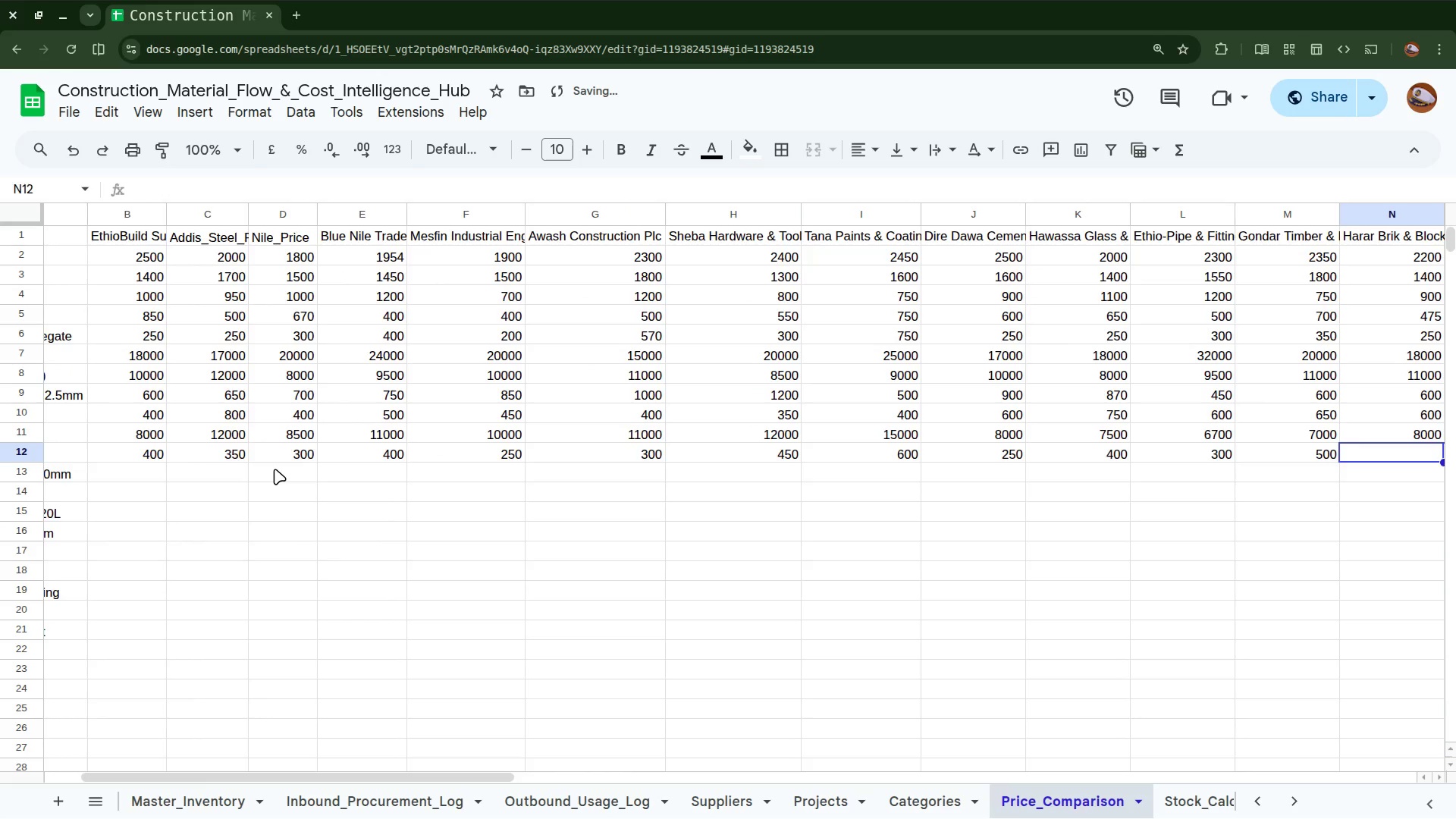 
type(400)
 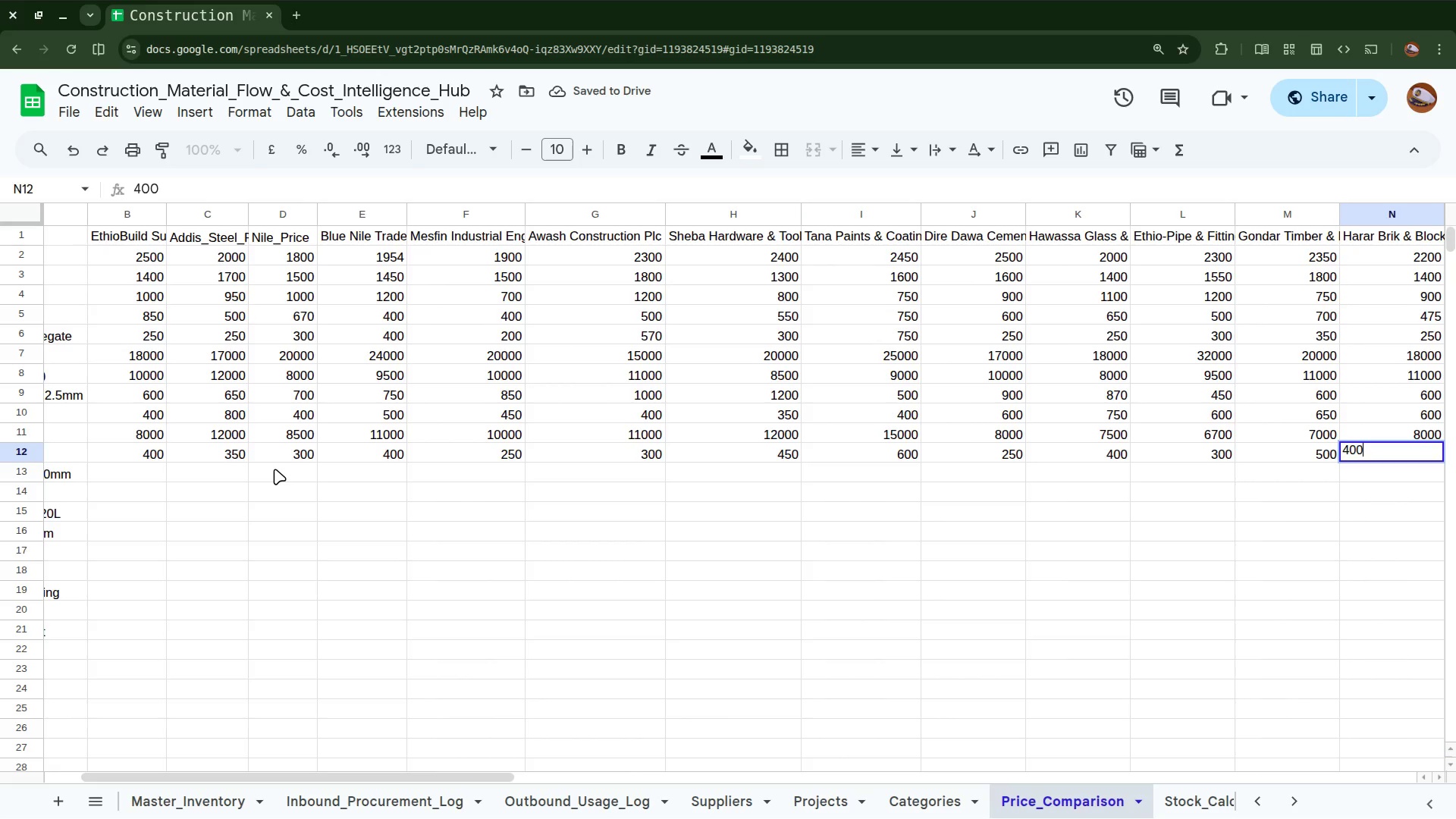 
key(ArrowRight)
 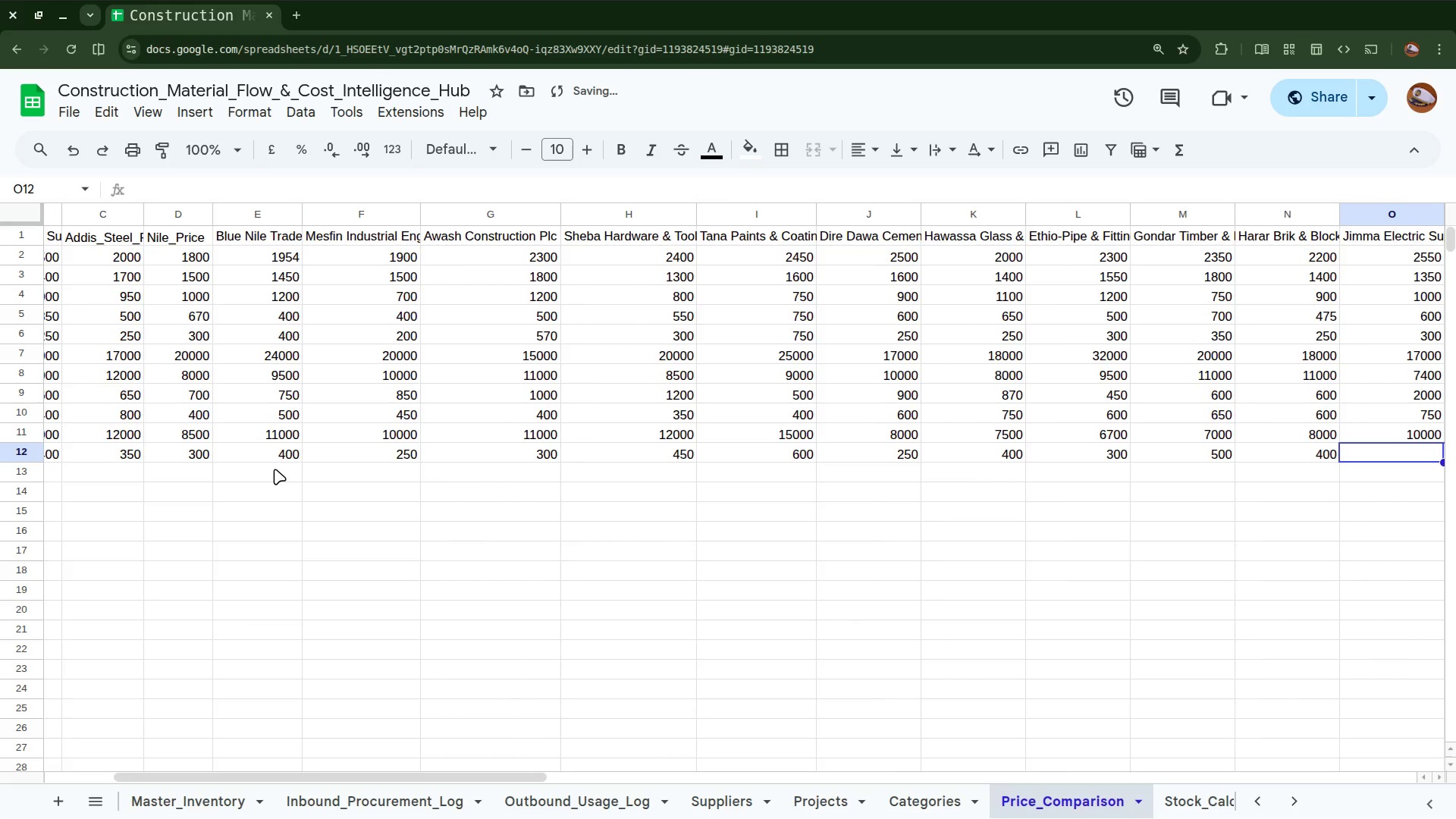 
type(500)
 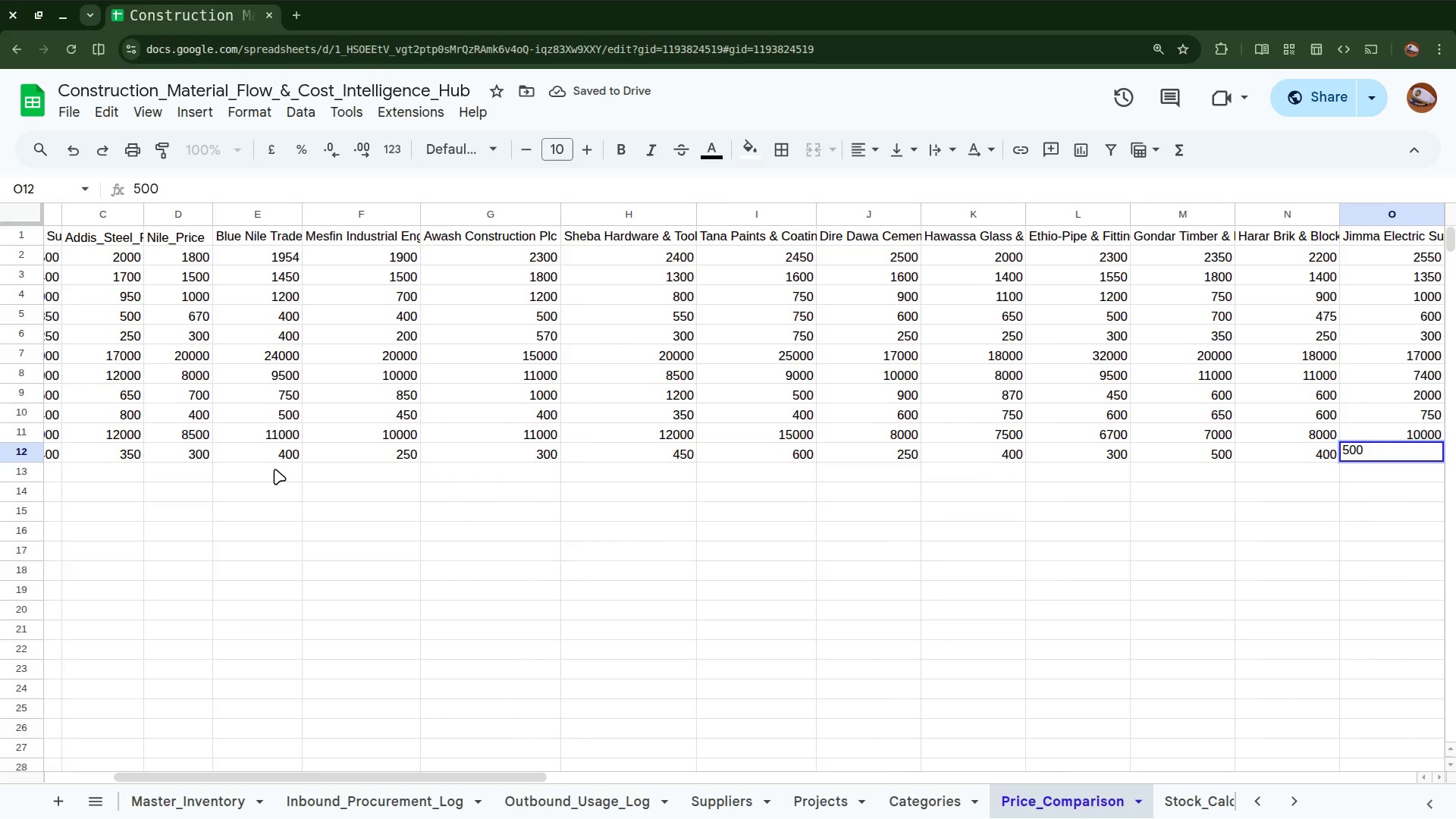 
key(ArrowRight)
 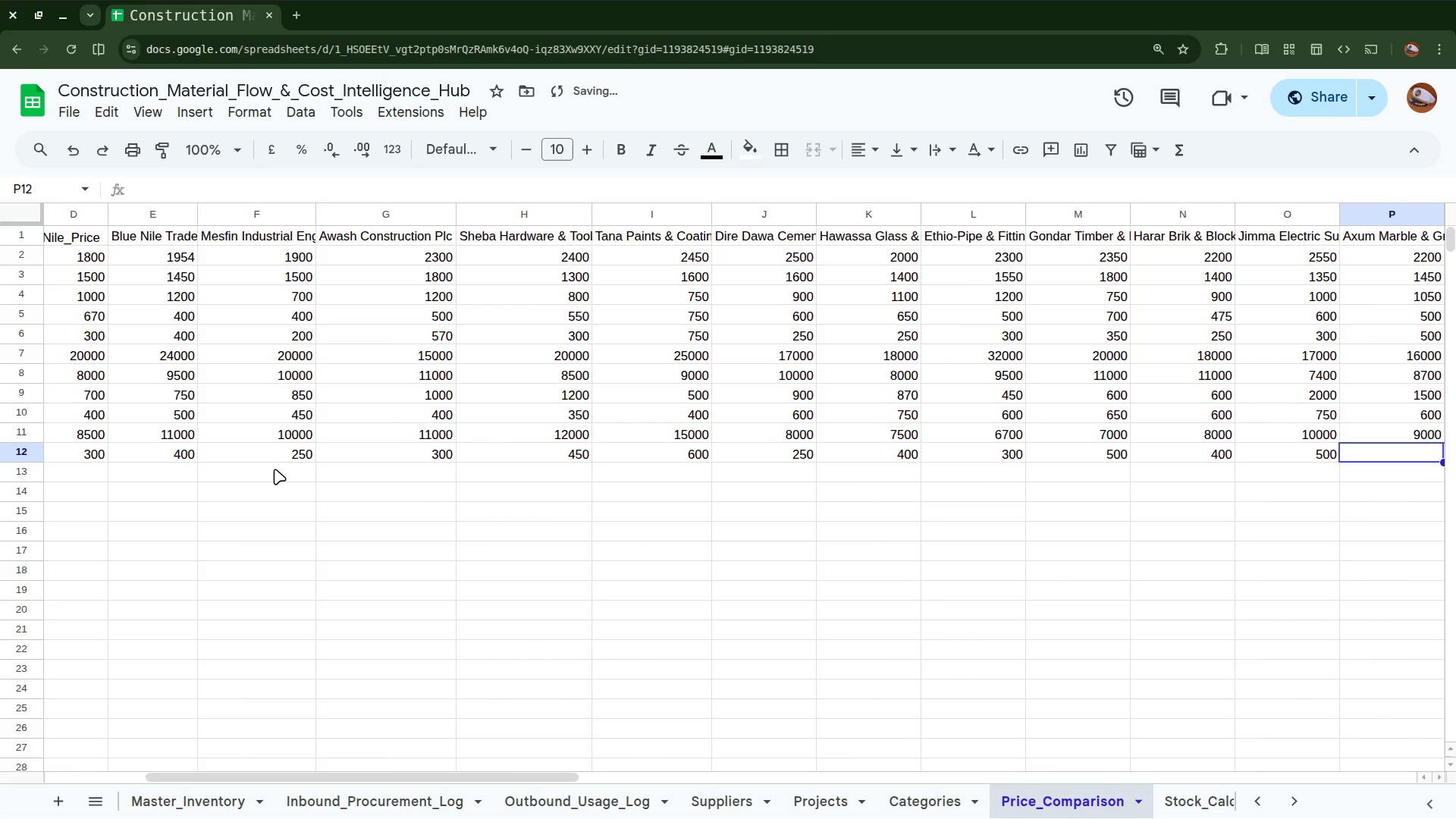 
type(12)
key(Backspace)
type(00)
 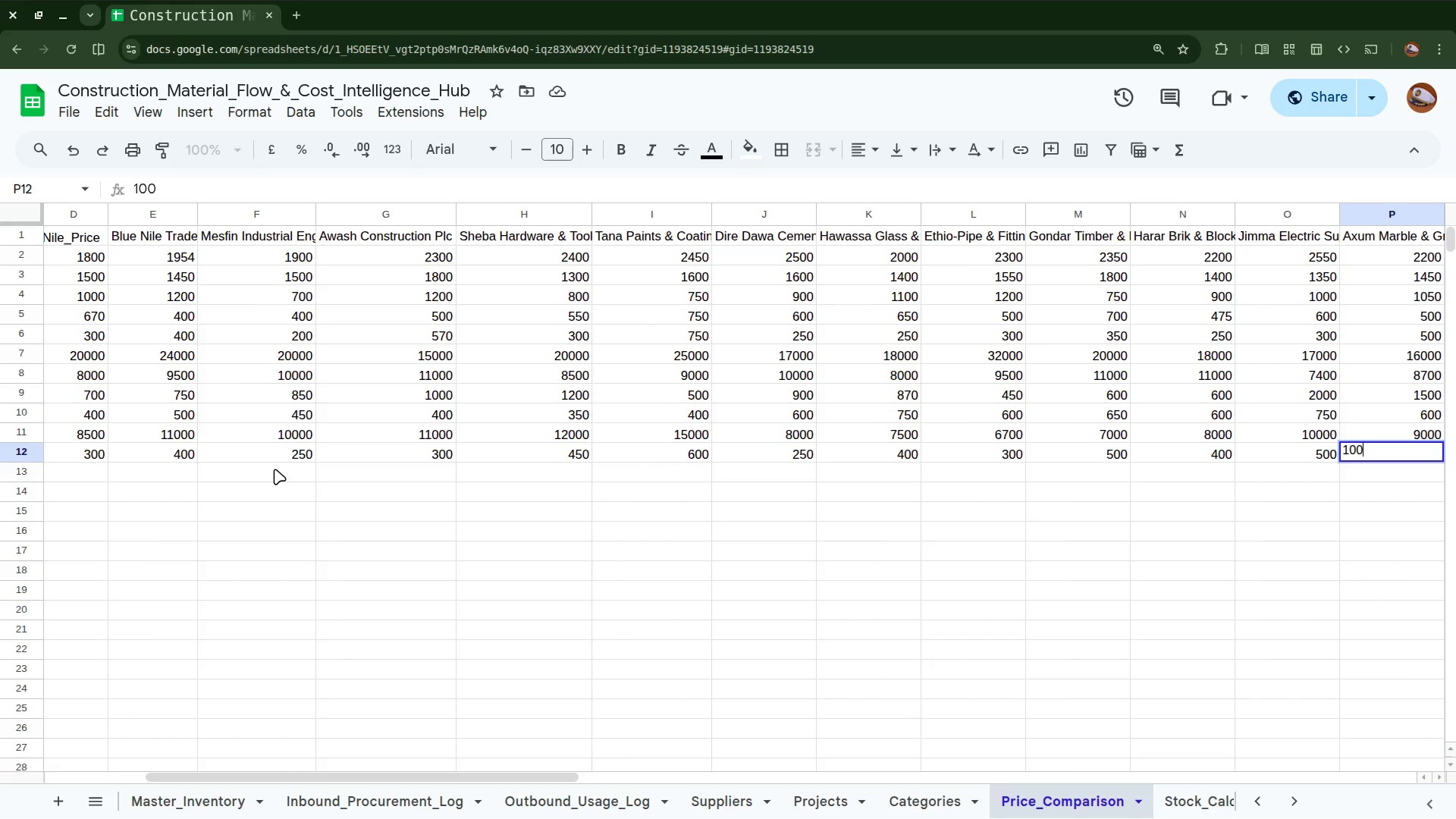 
key(ArrowRight)
 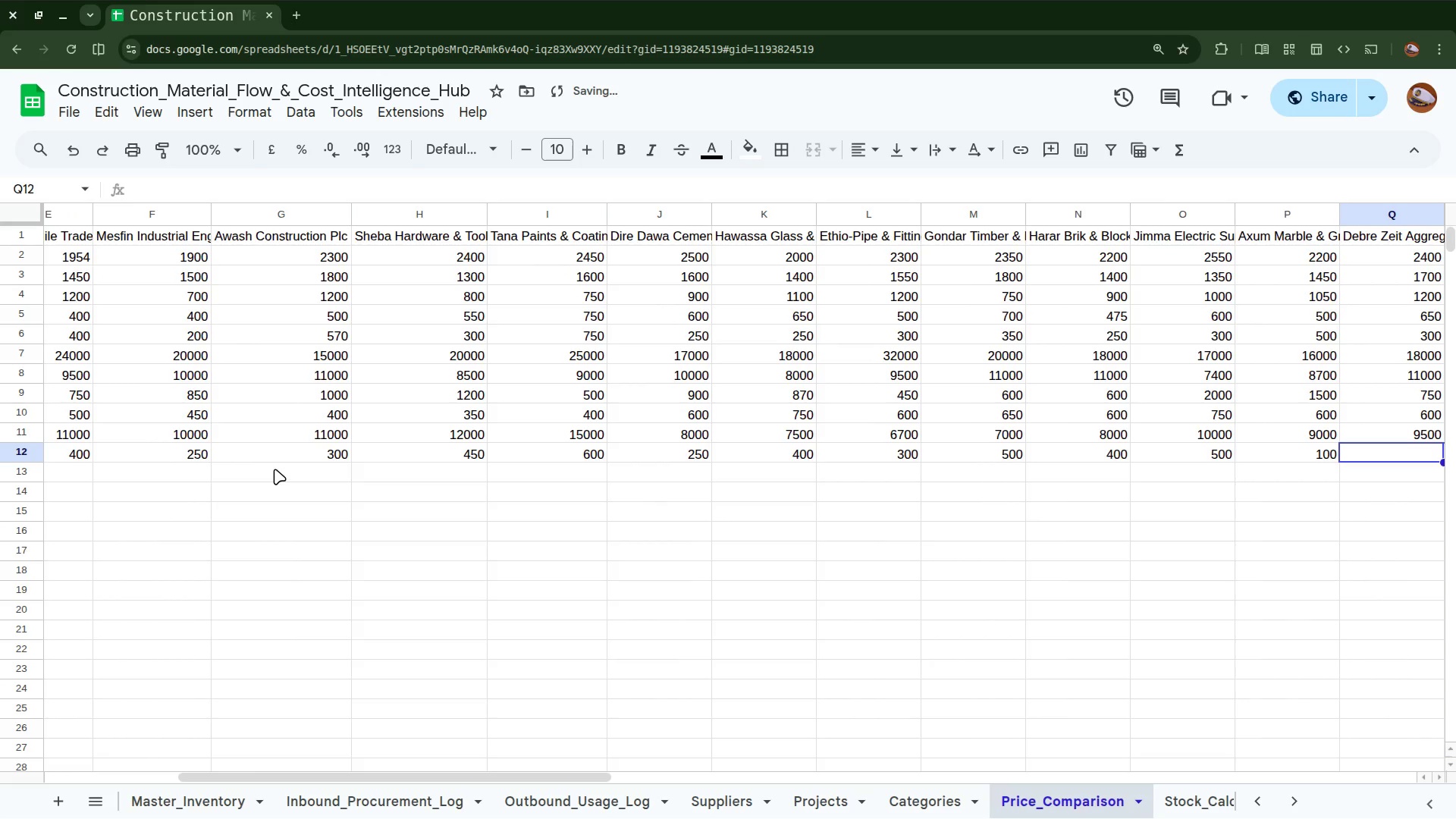 
type(400)
 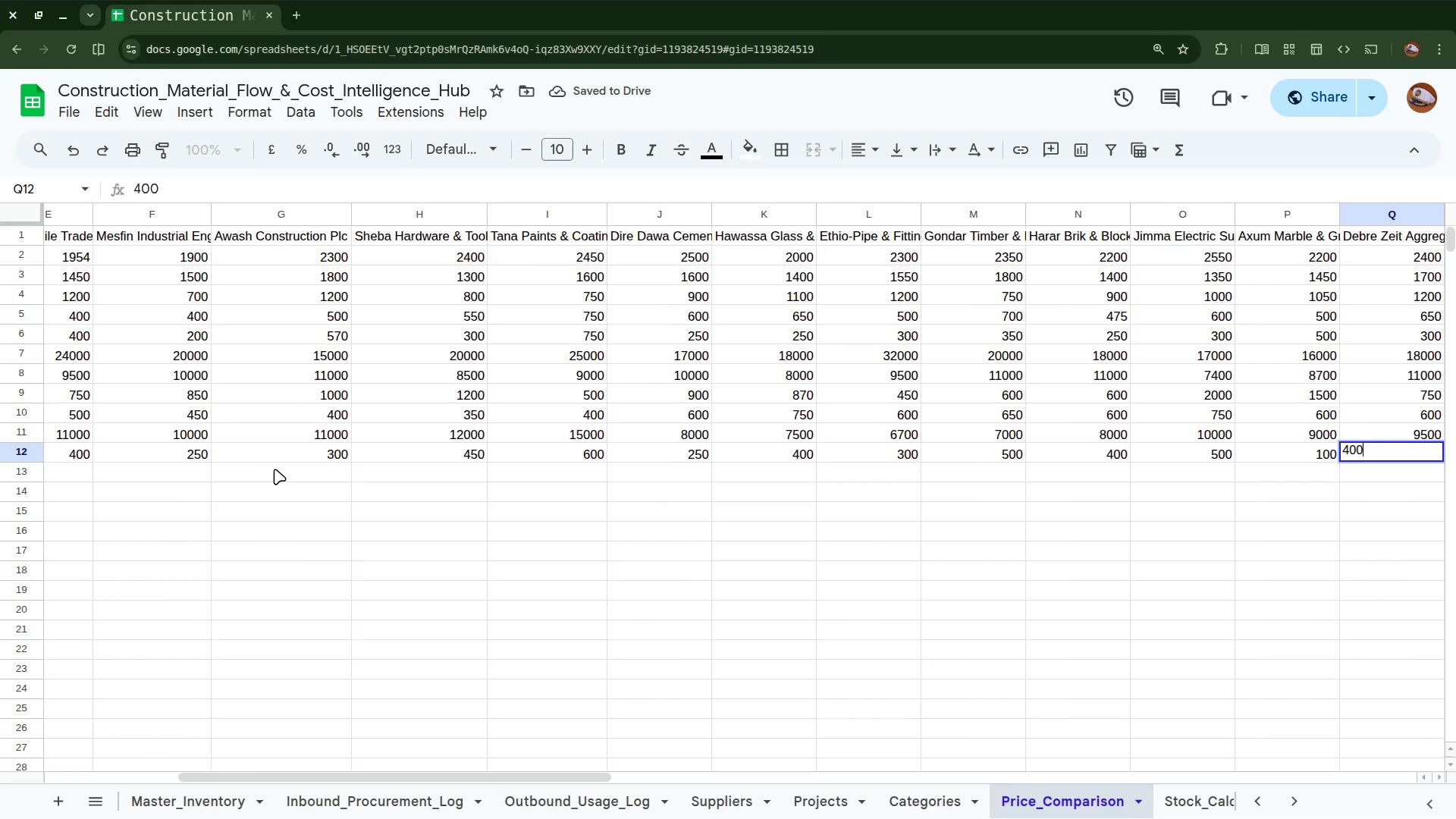 
key(ArrowRight)
 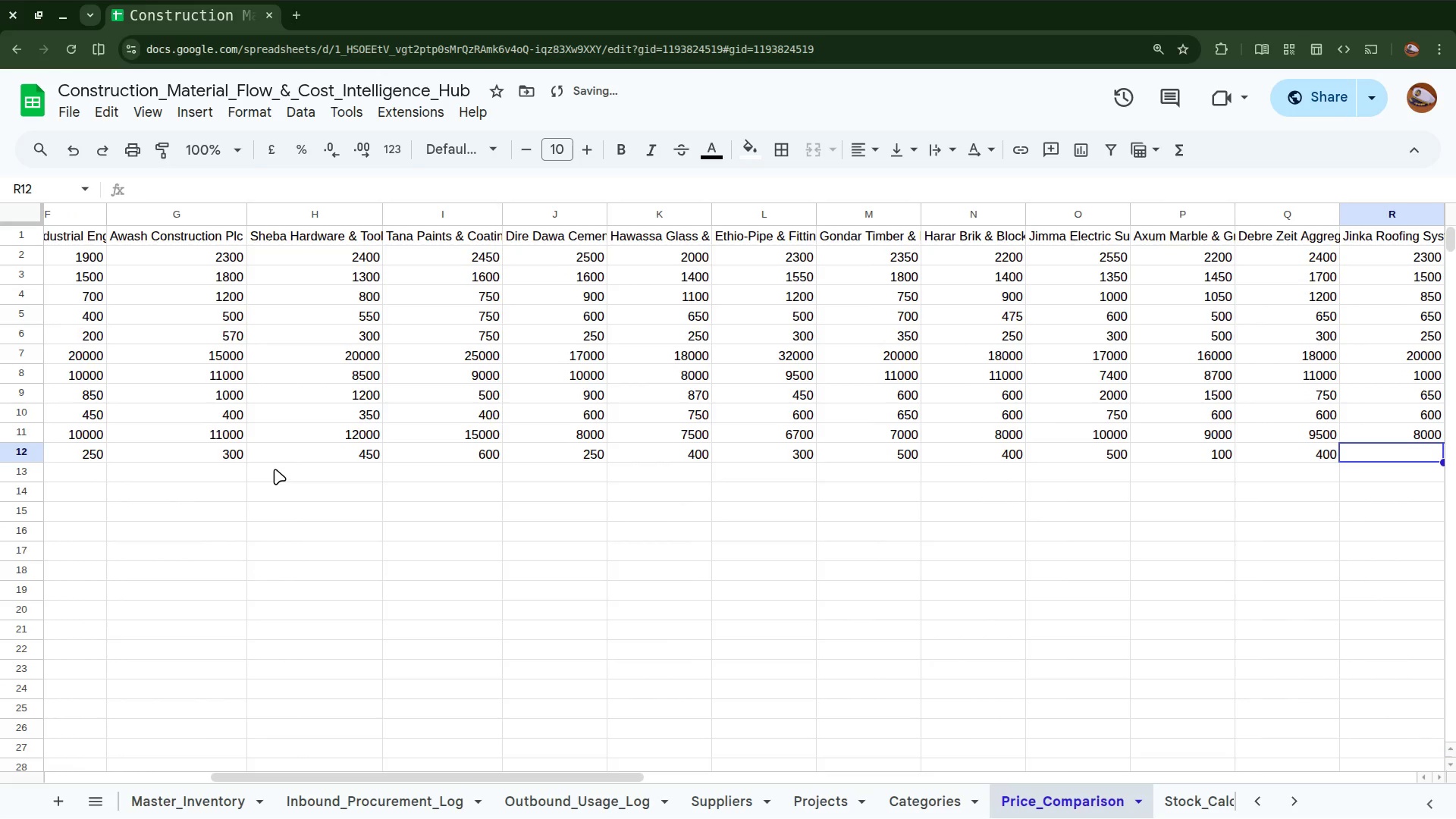 
type(600)
 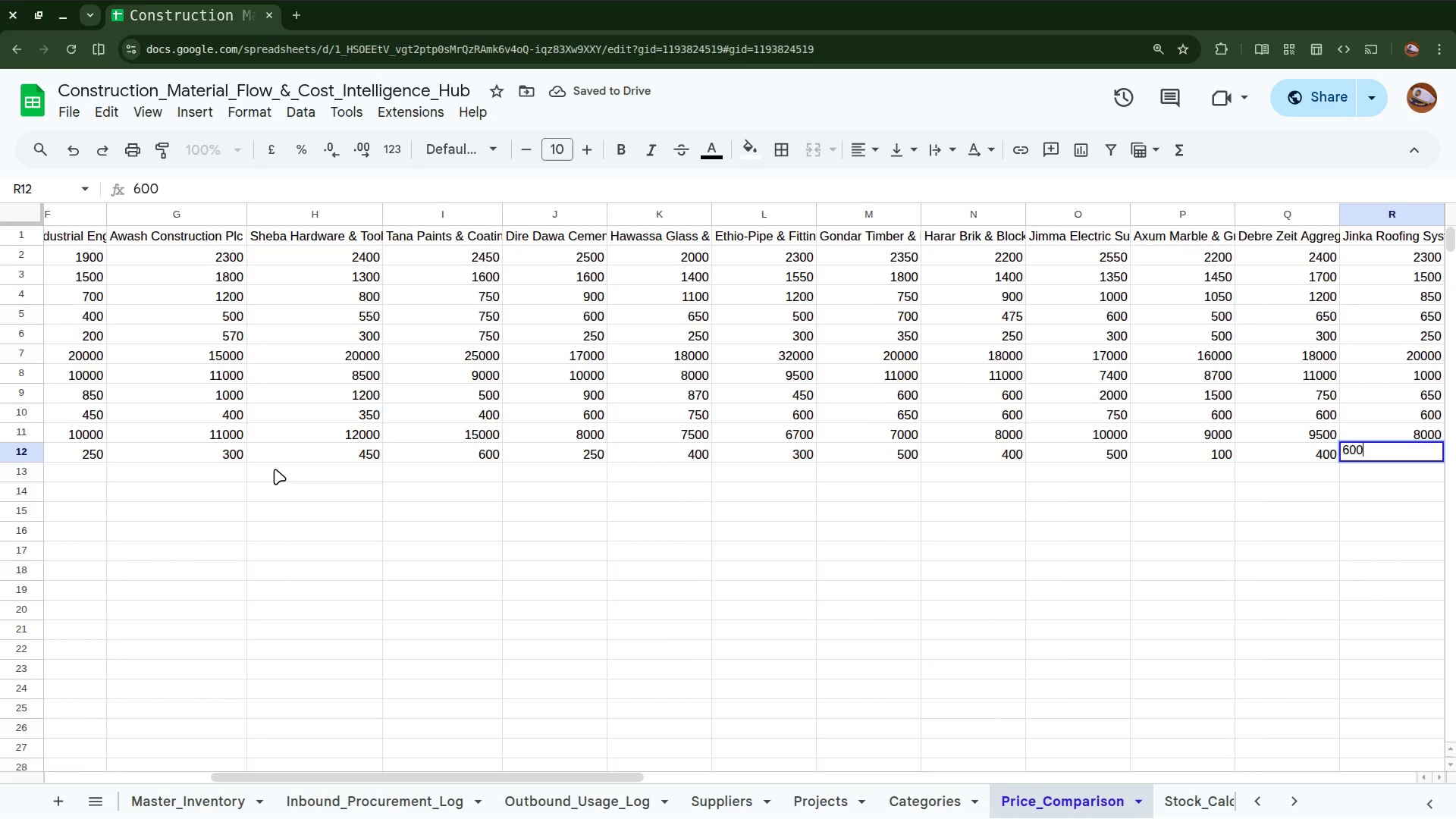 
key(ArrowRight)
 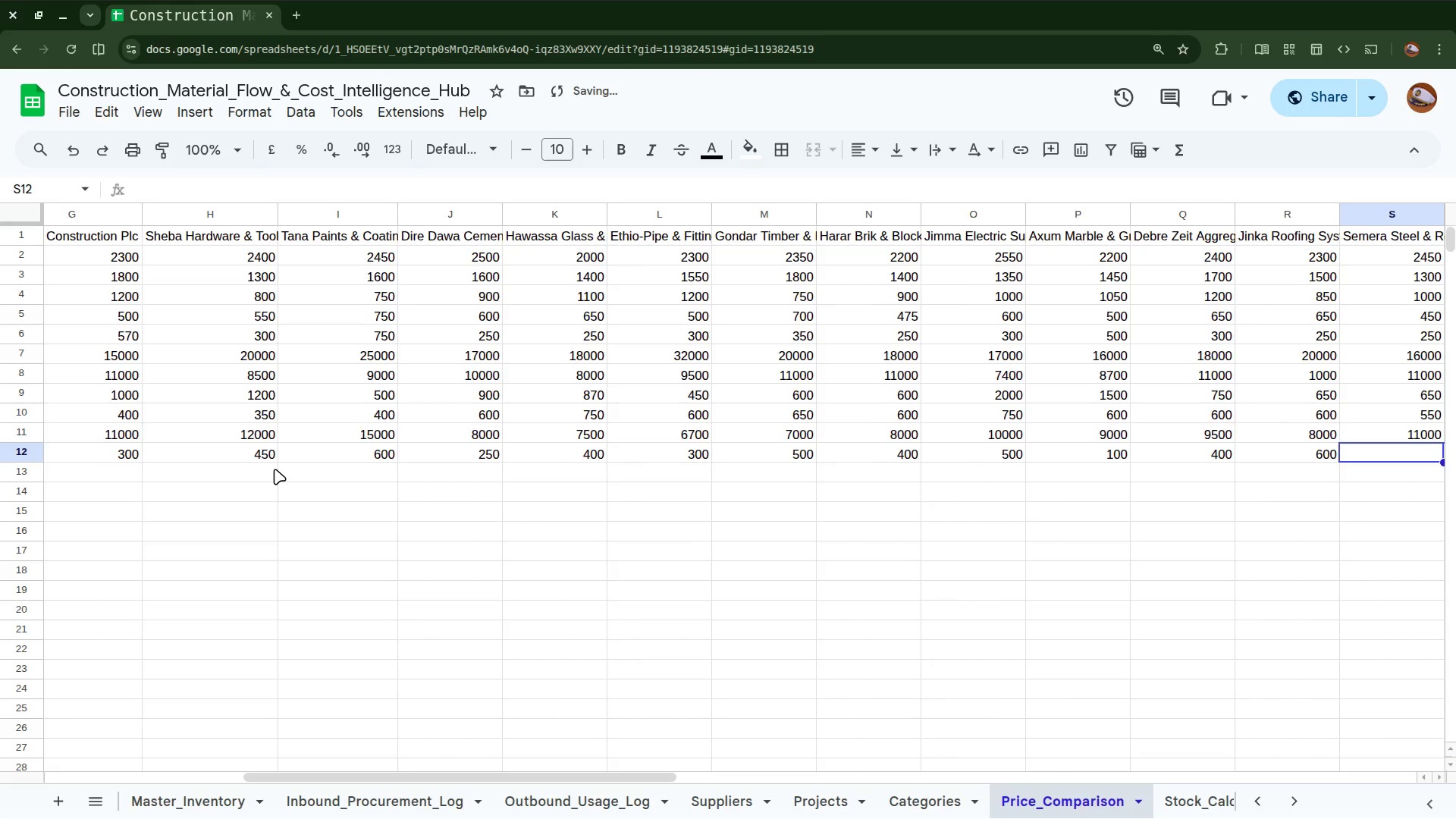 
type(600)
 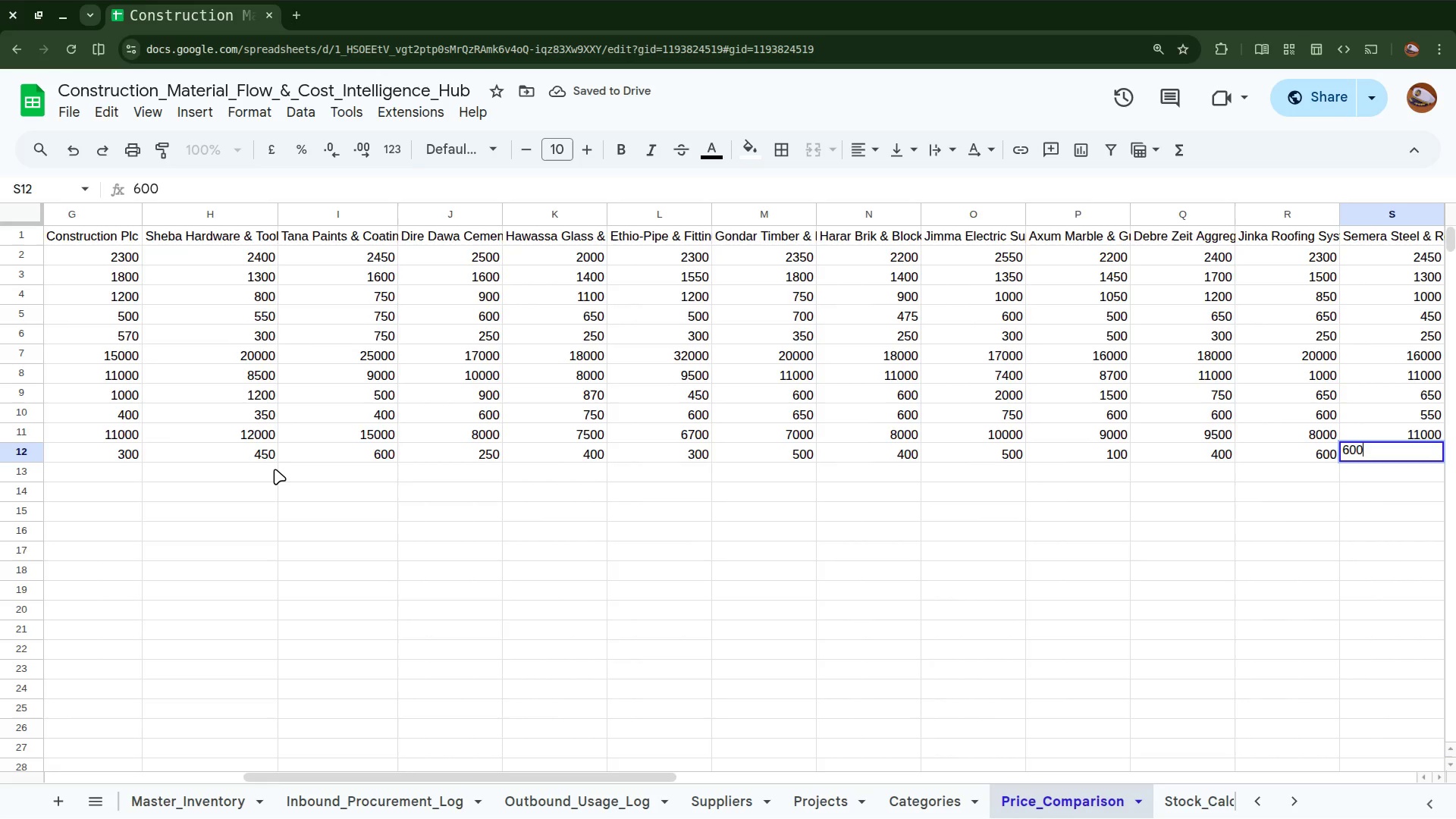 
key(ArrowRight)
 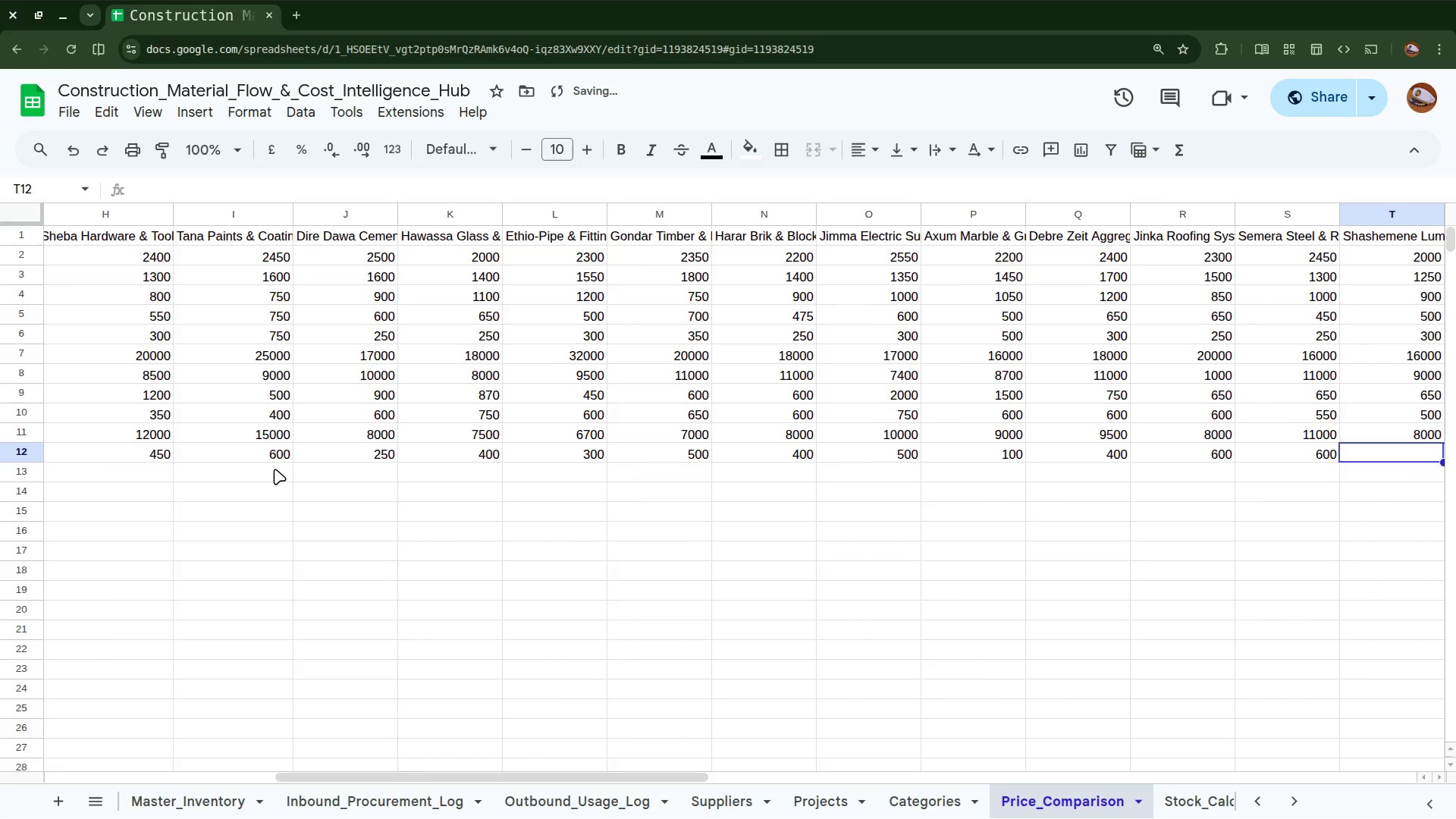 
type(550)
 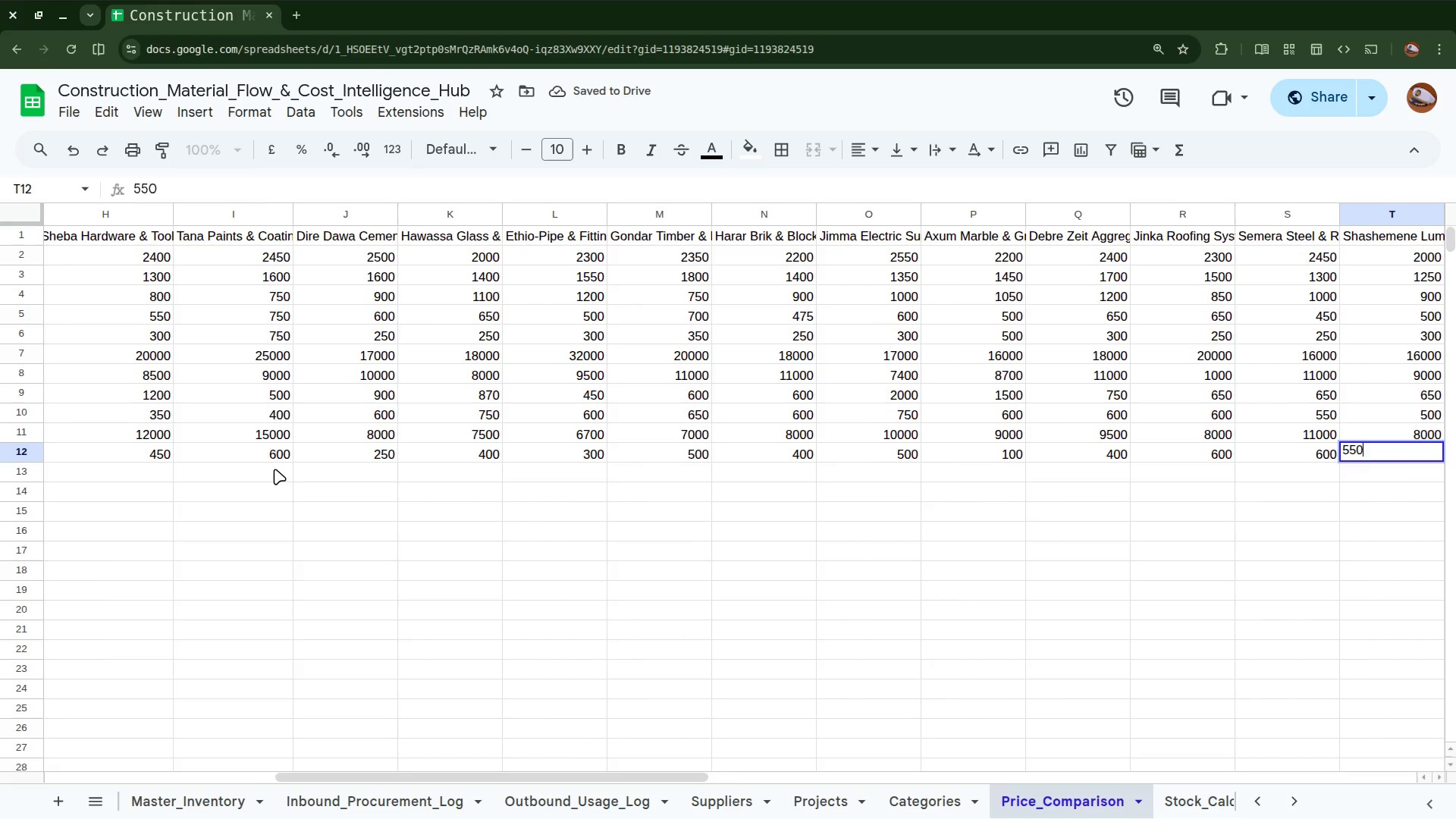 
key(ArrowRight)
 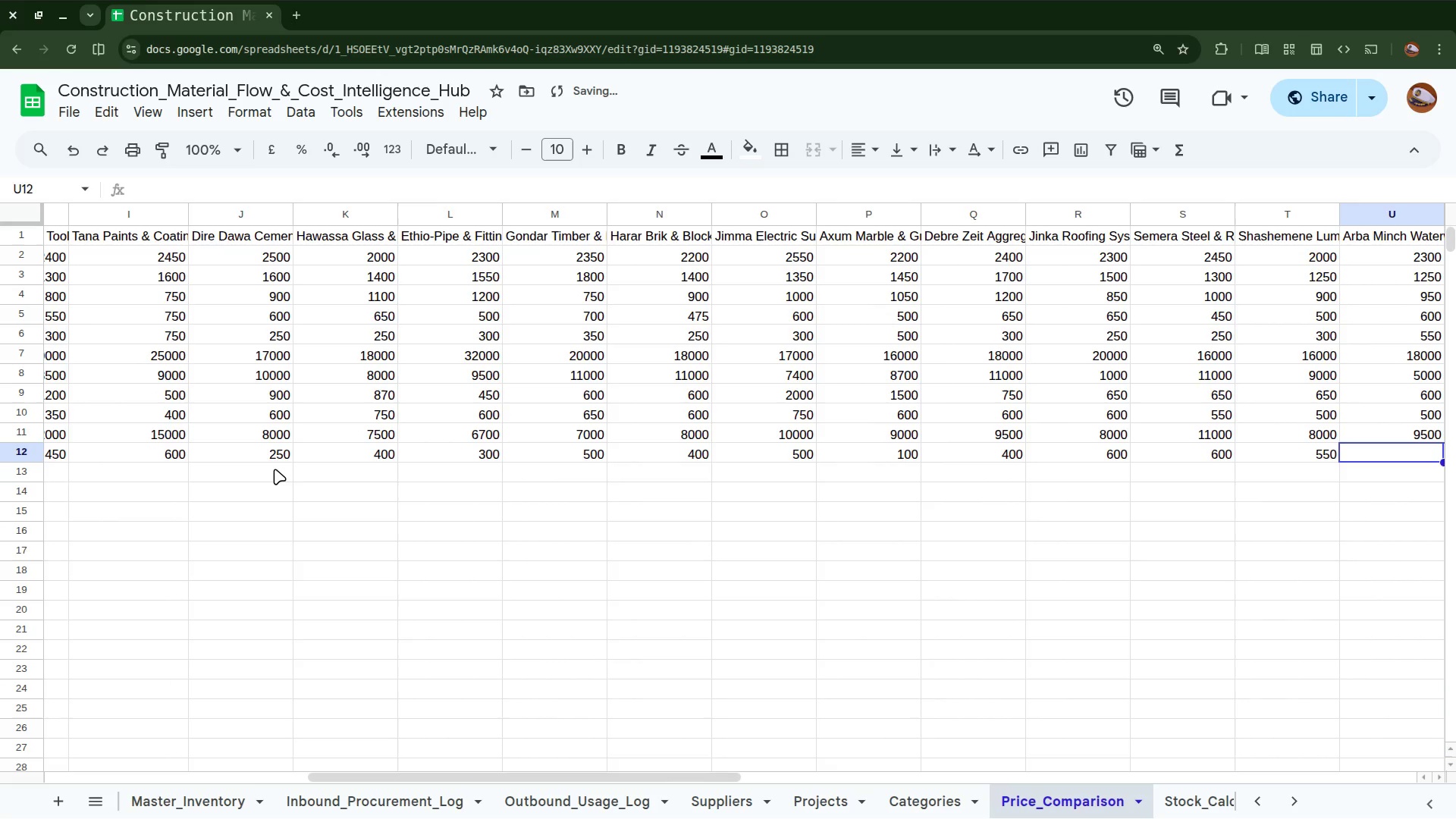 
type(36)
key(Backspace)
type(50)
 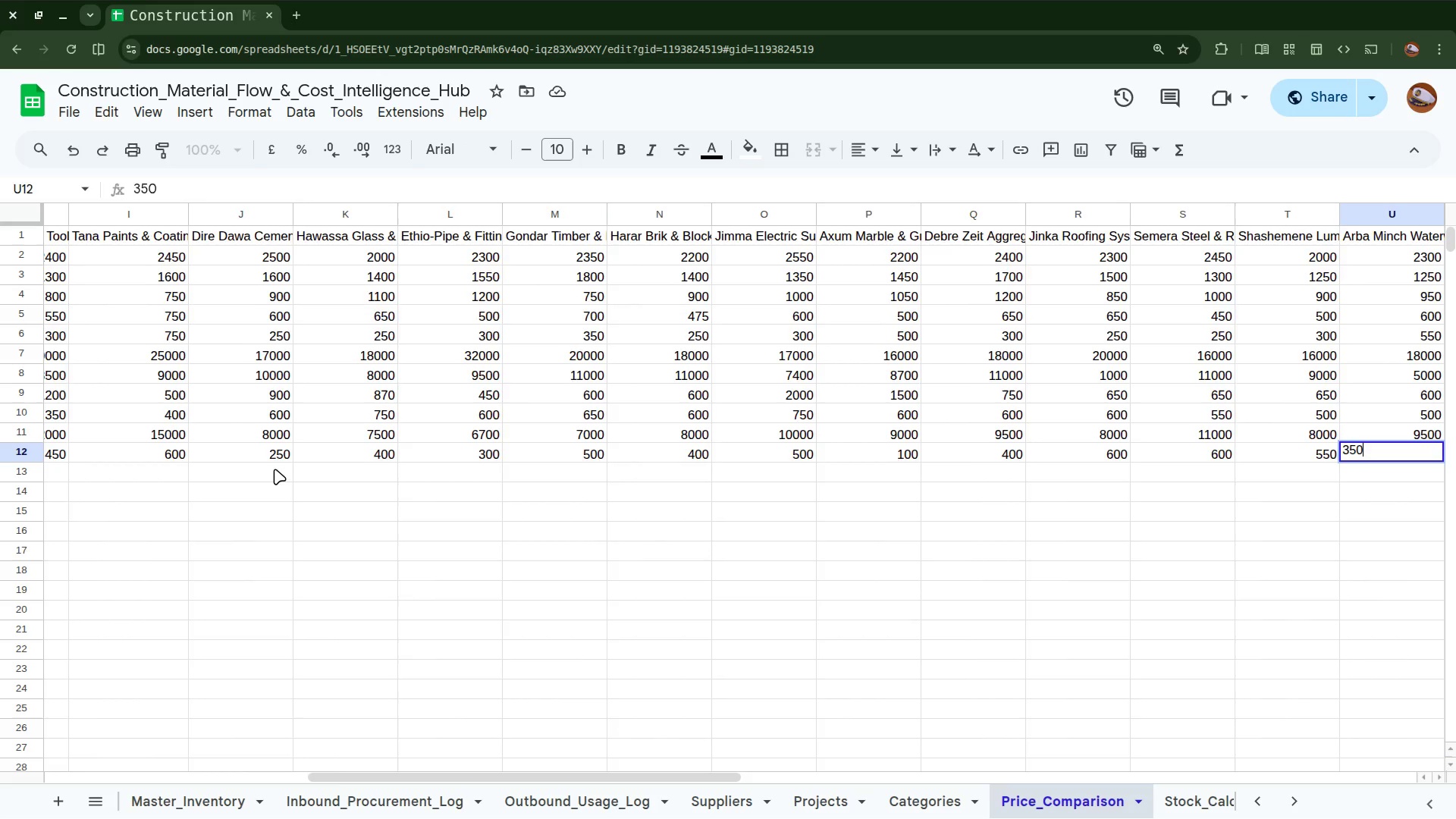 
key(ArrowRight)
 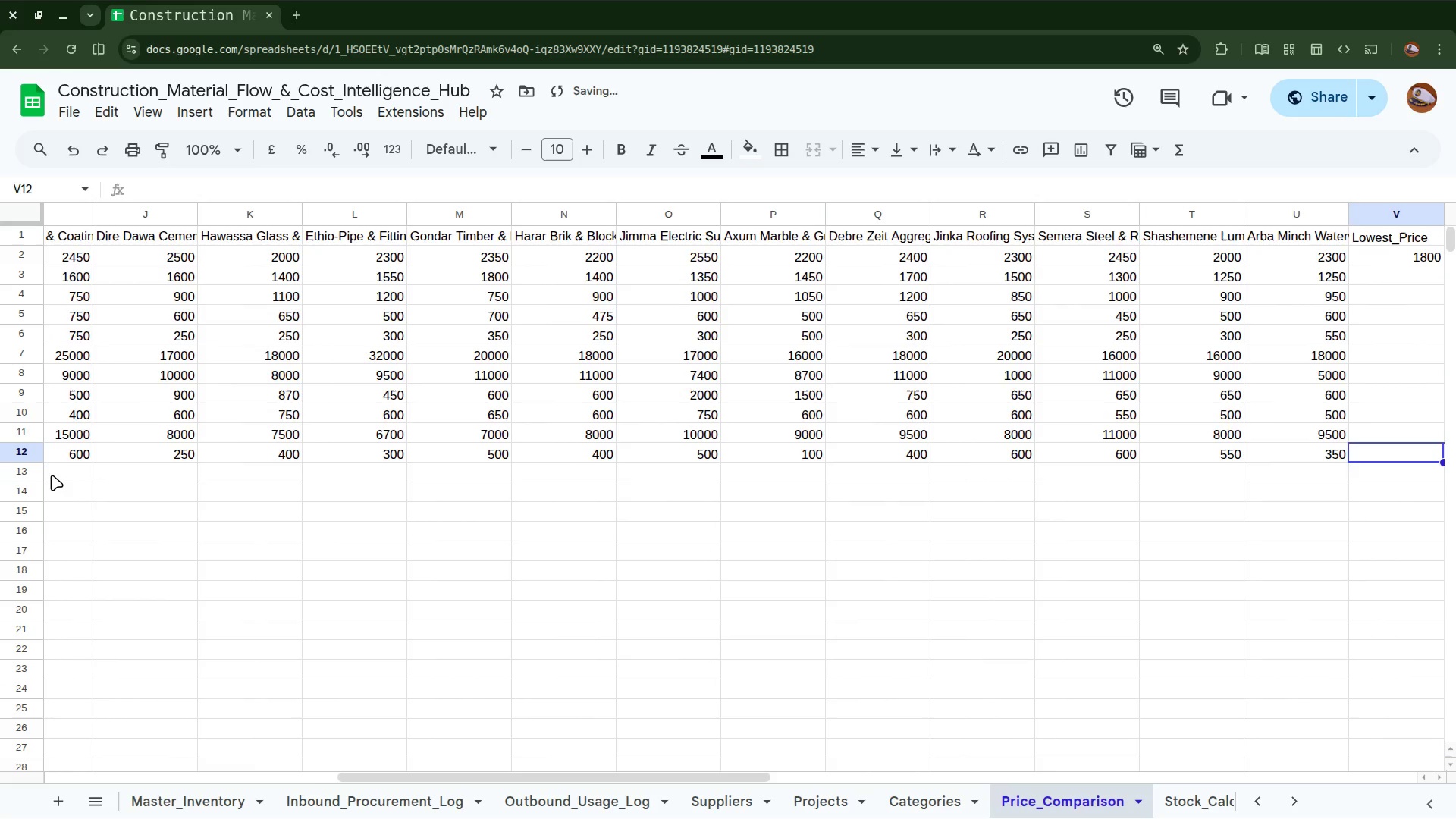 
left_click([63, 475])
 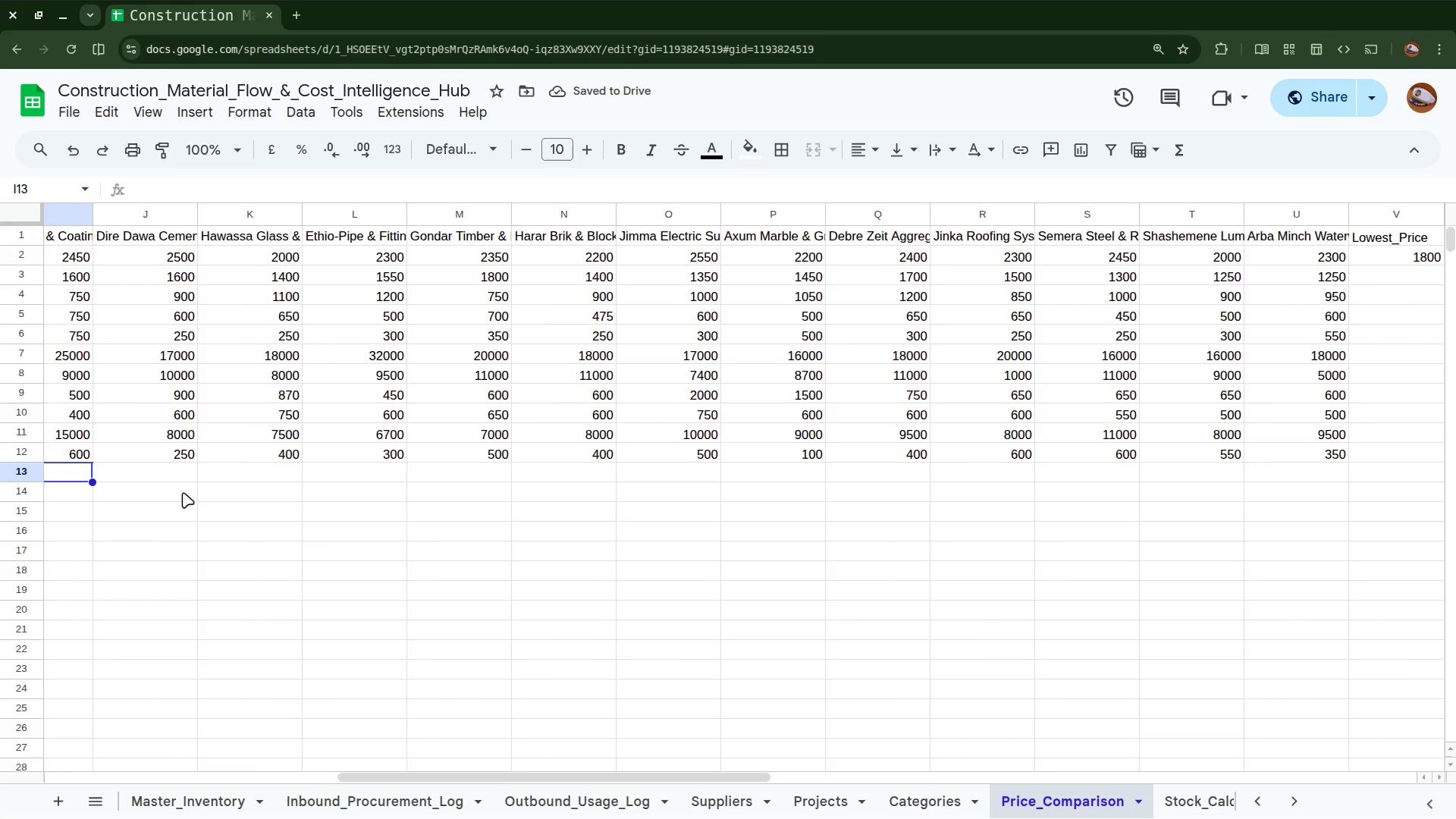 
scroll: coordinate [183, 492], scroll_direction: up, amount: 15.0
 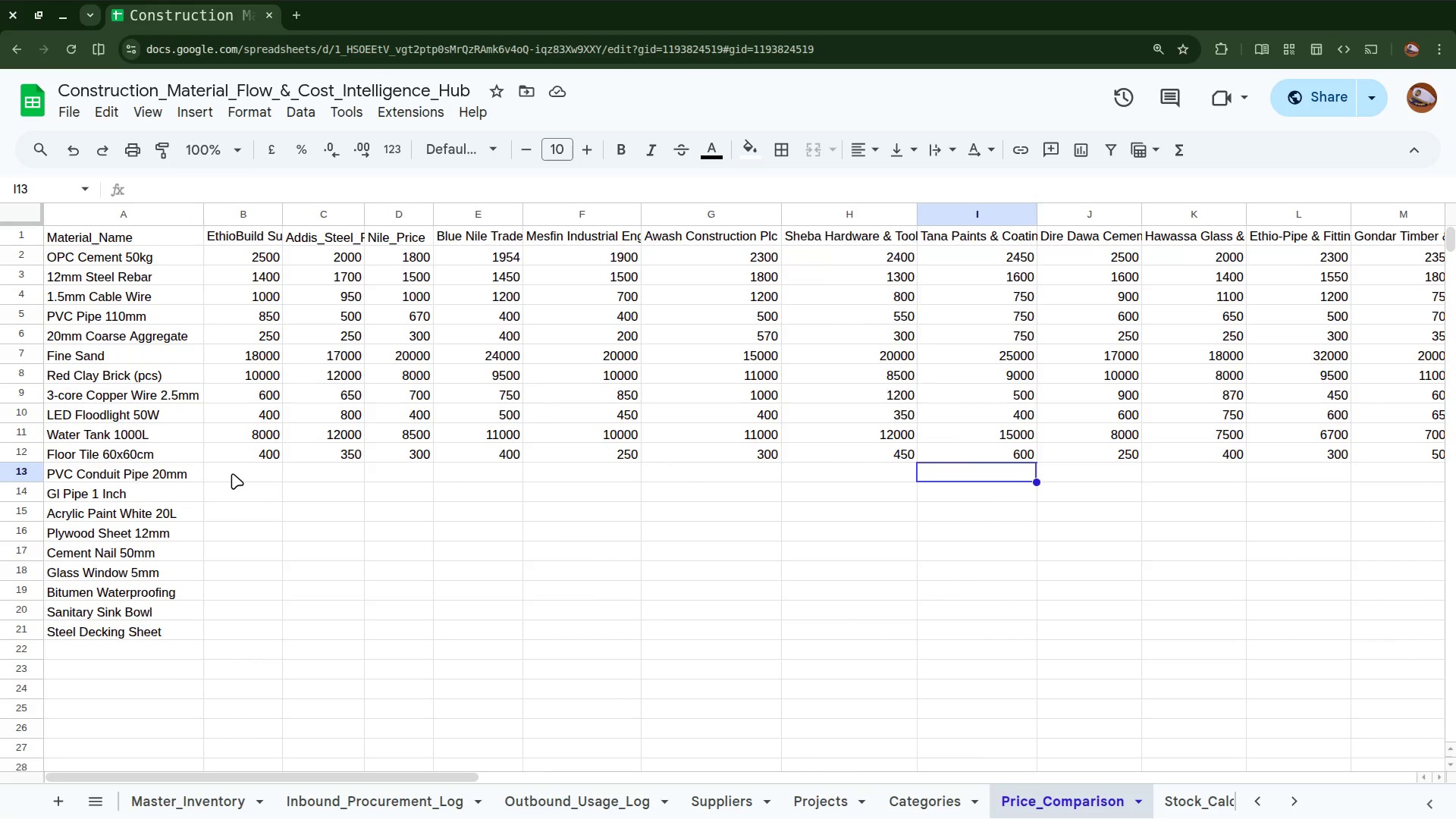 
left_click([234, 473])
 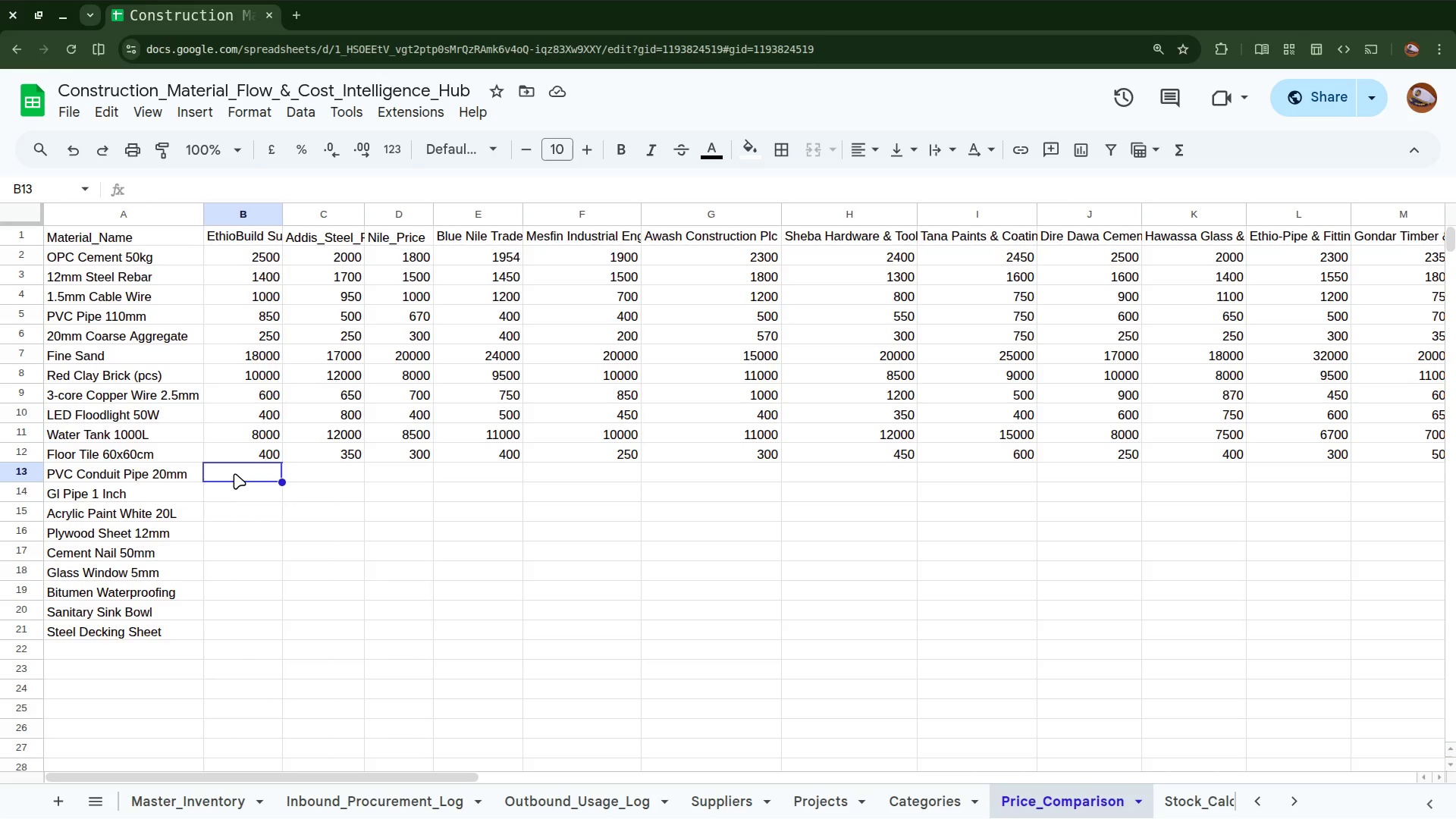 
wait(5.63)
 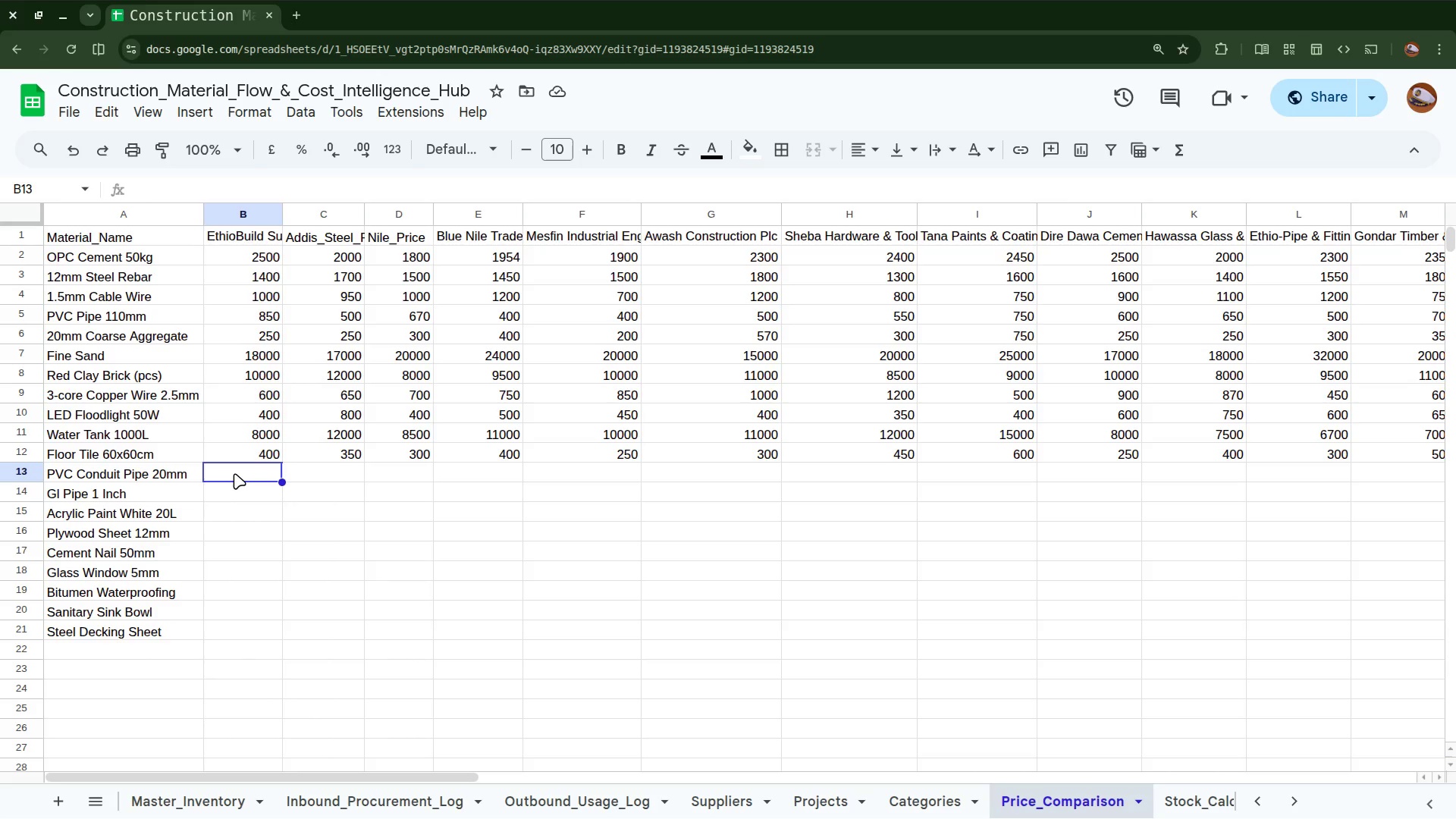 
type(150)
 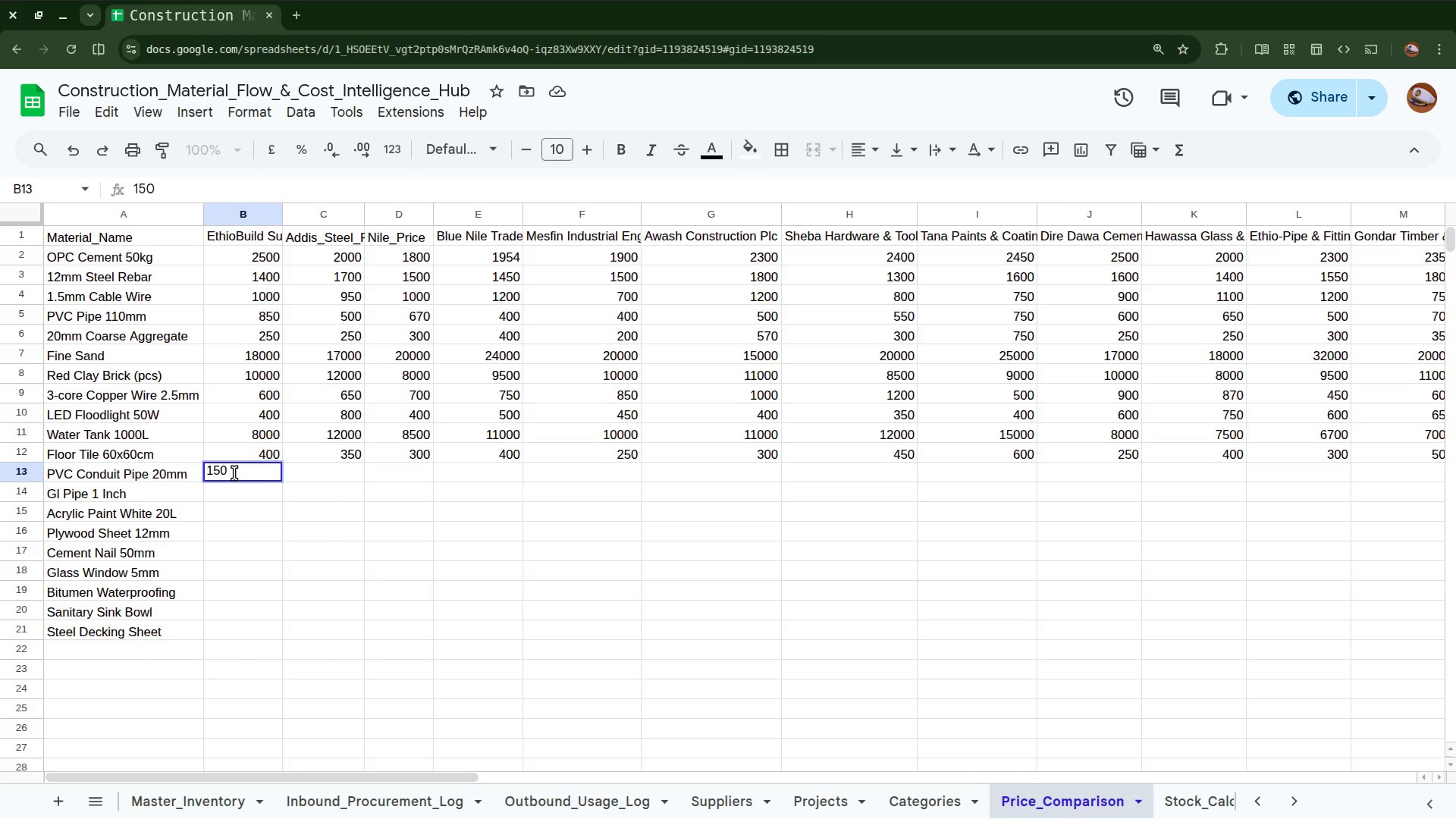 
key(ArrowRight)
 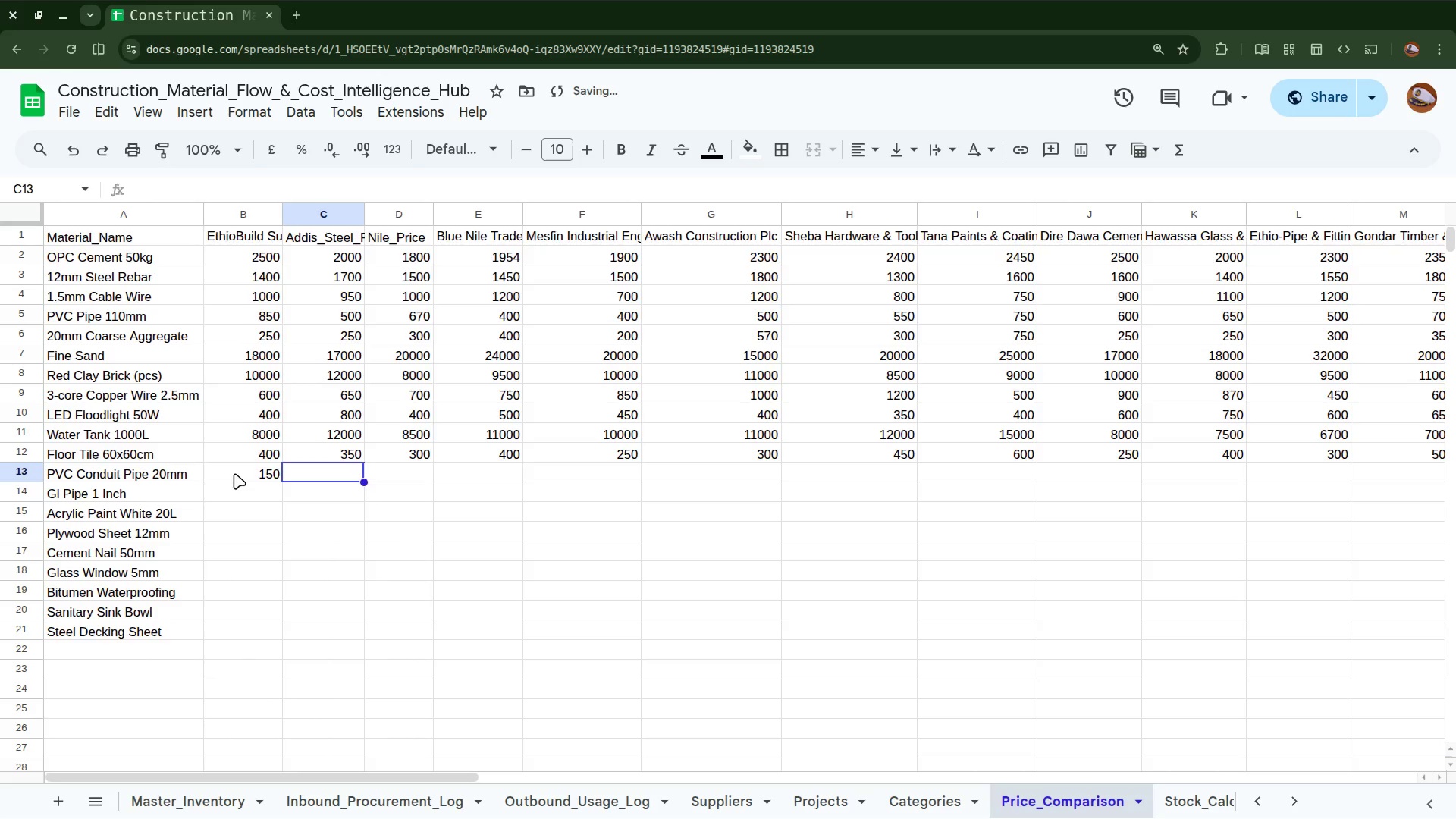 
type(150)
 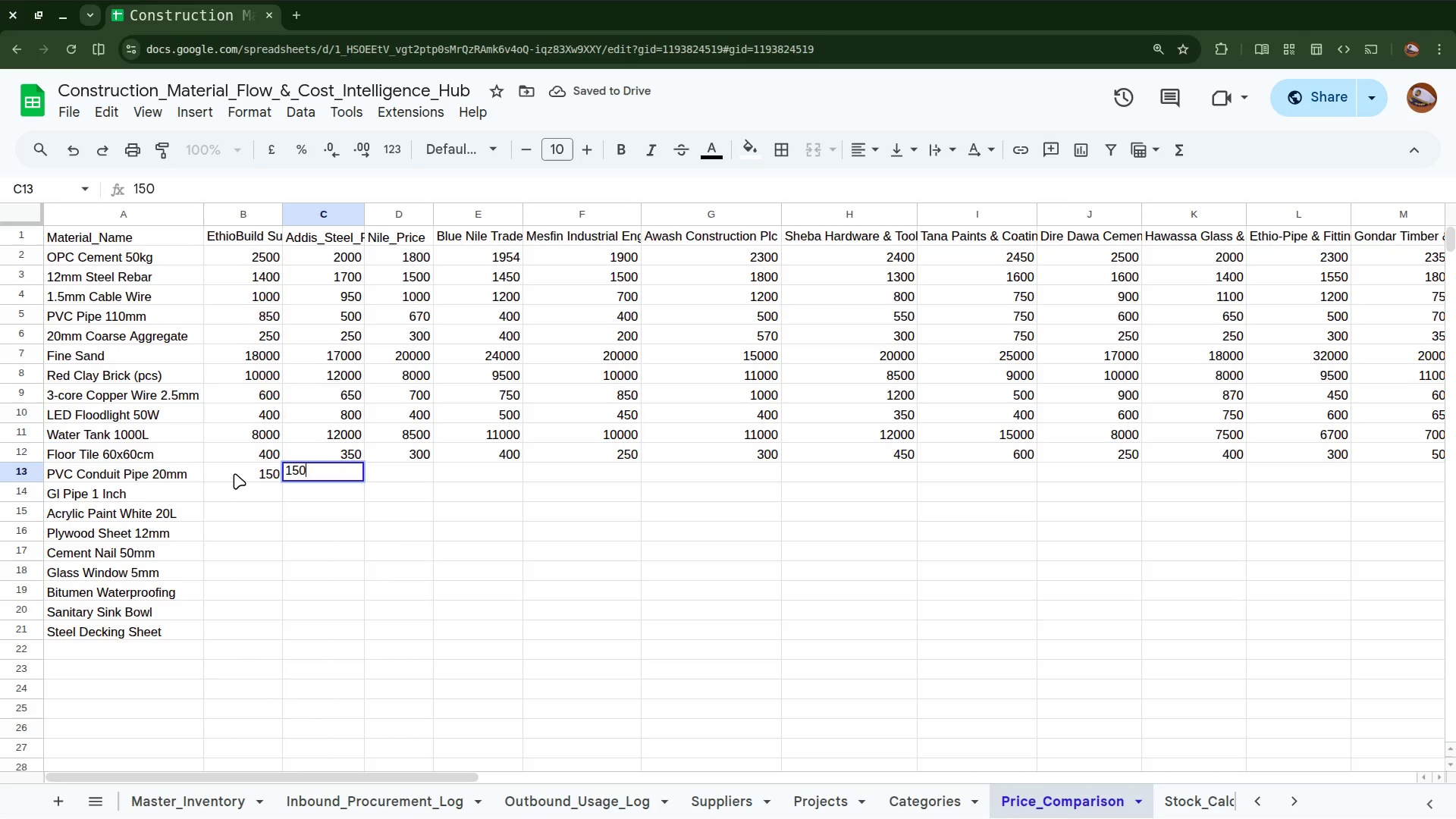 
key(ArrowRight)
 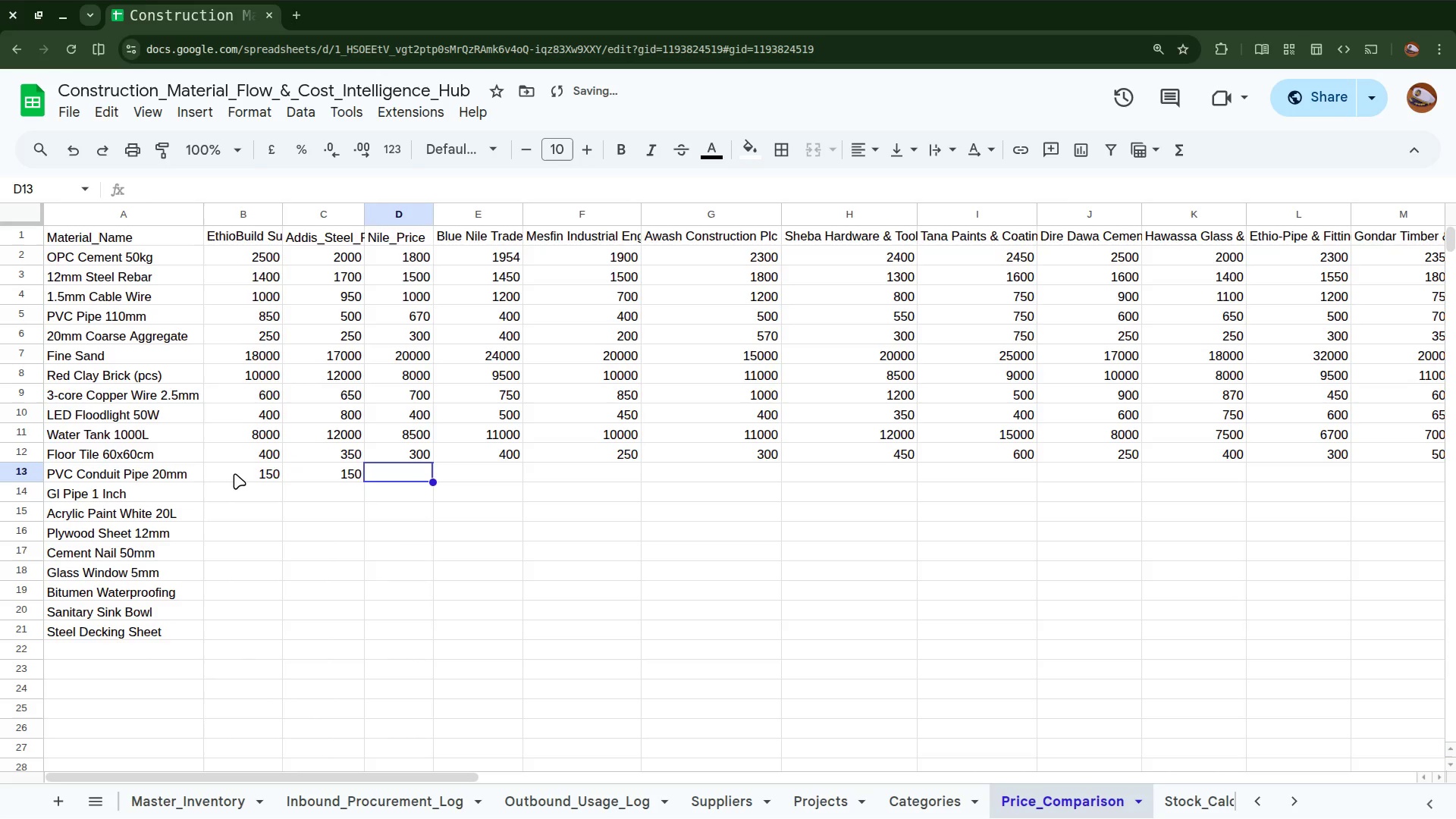 
type(150)
 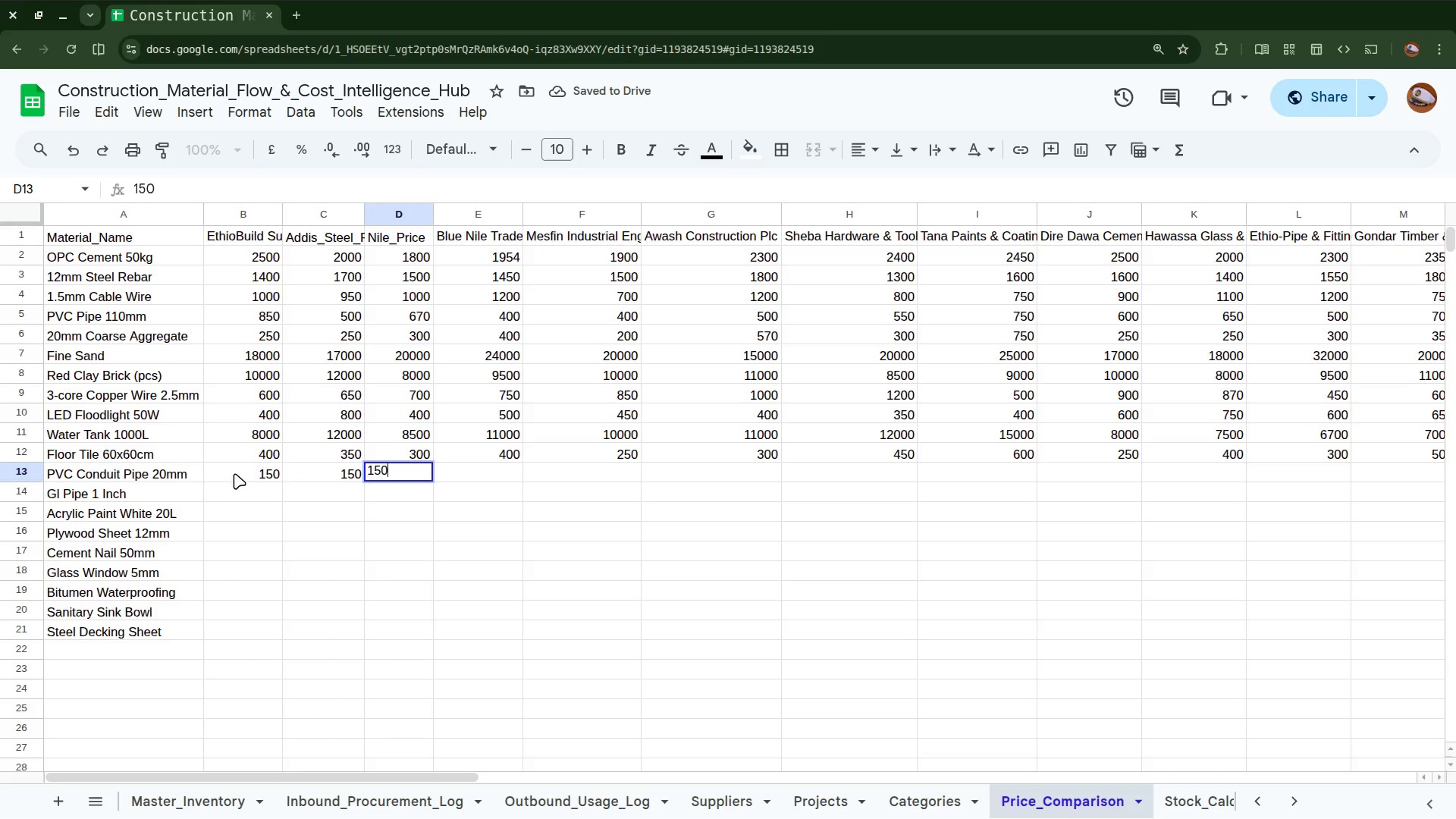 
key(ArrowRight)
 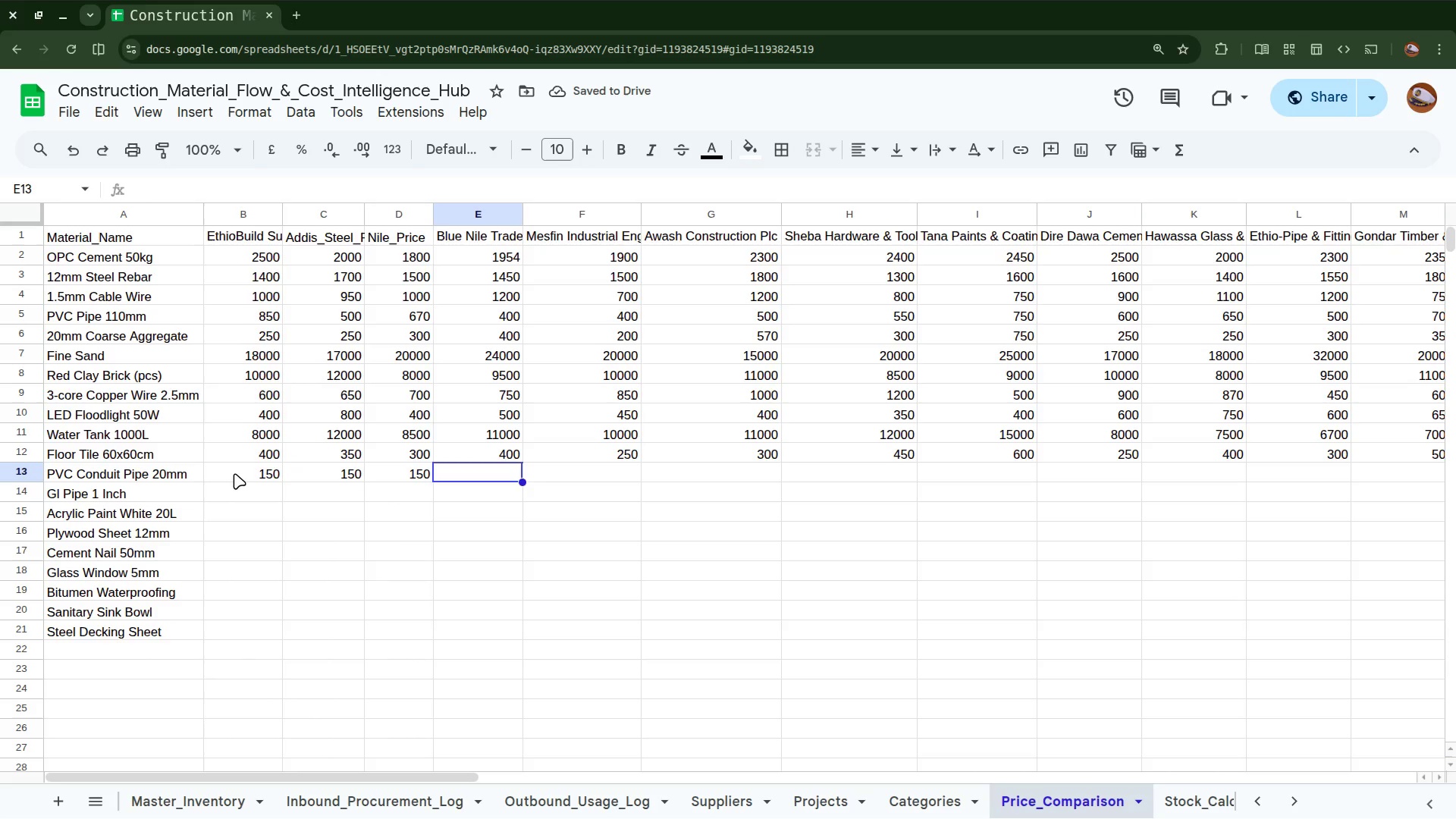 
type(250)
 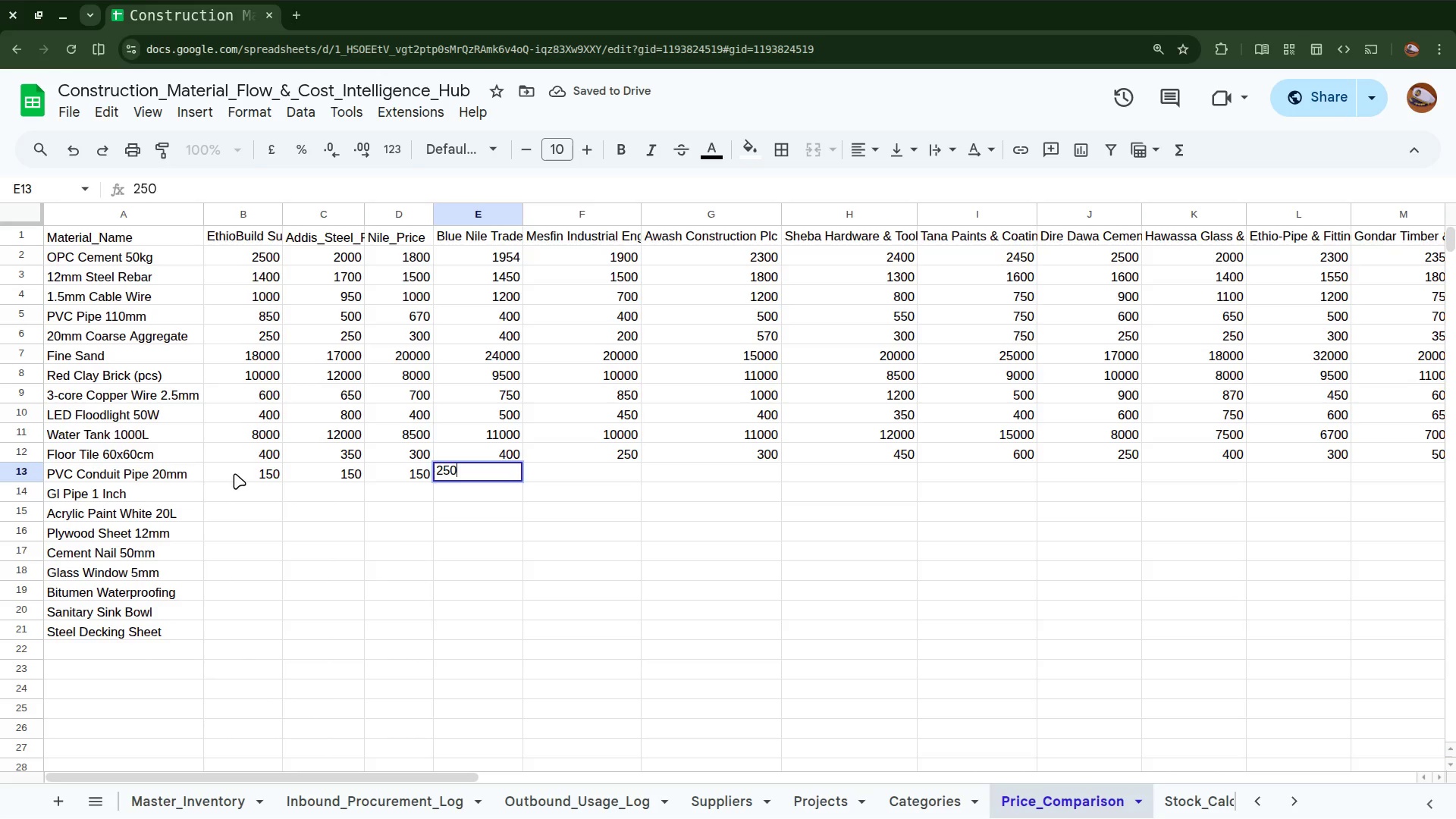 
key(ArrowRight)
 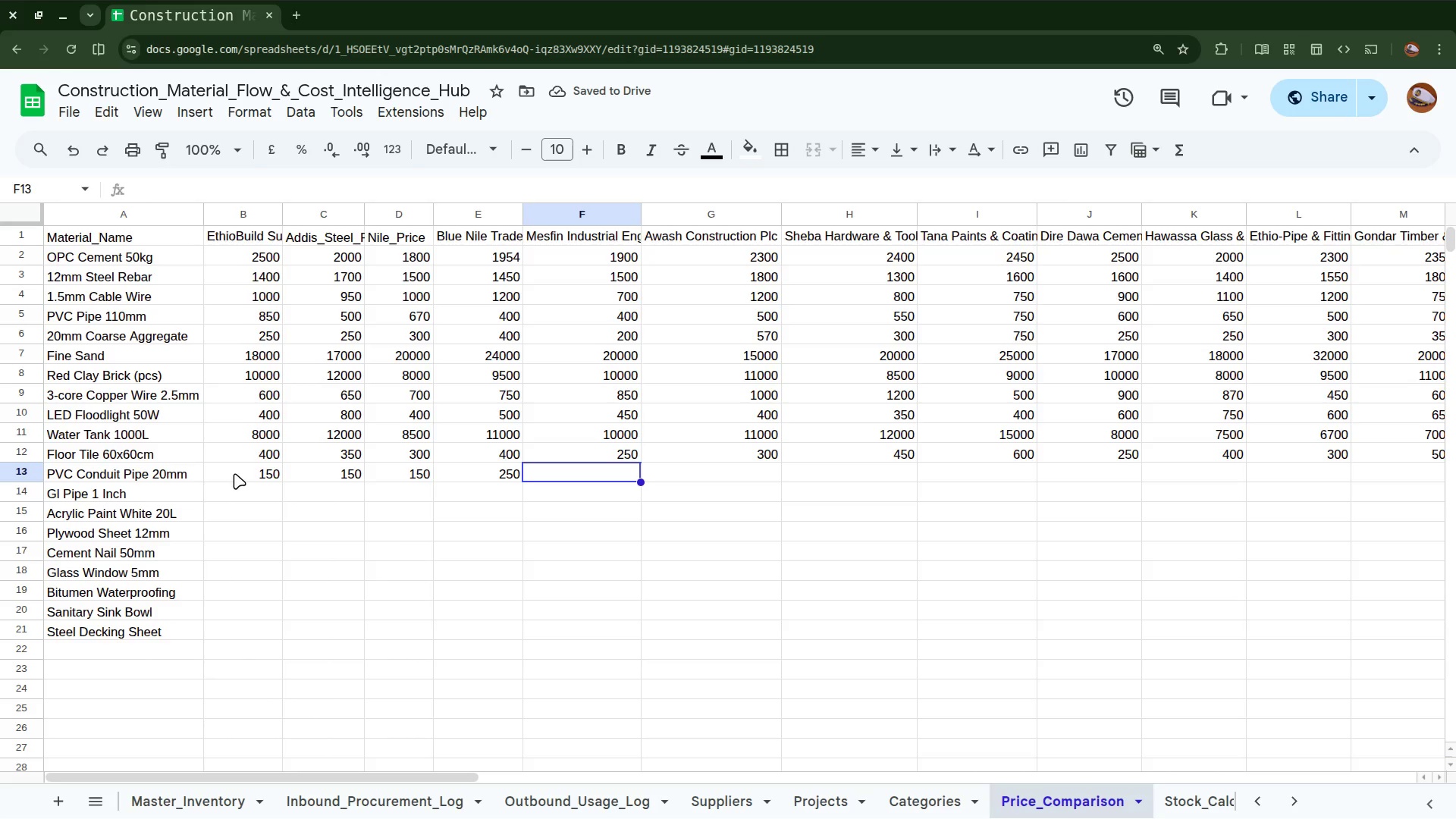 
hold_key(key=1, duration=0.72)
 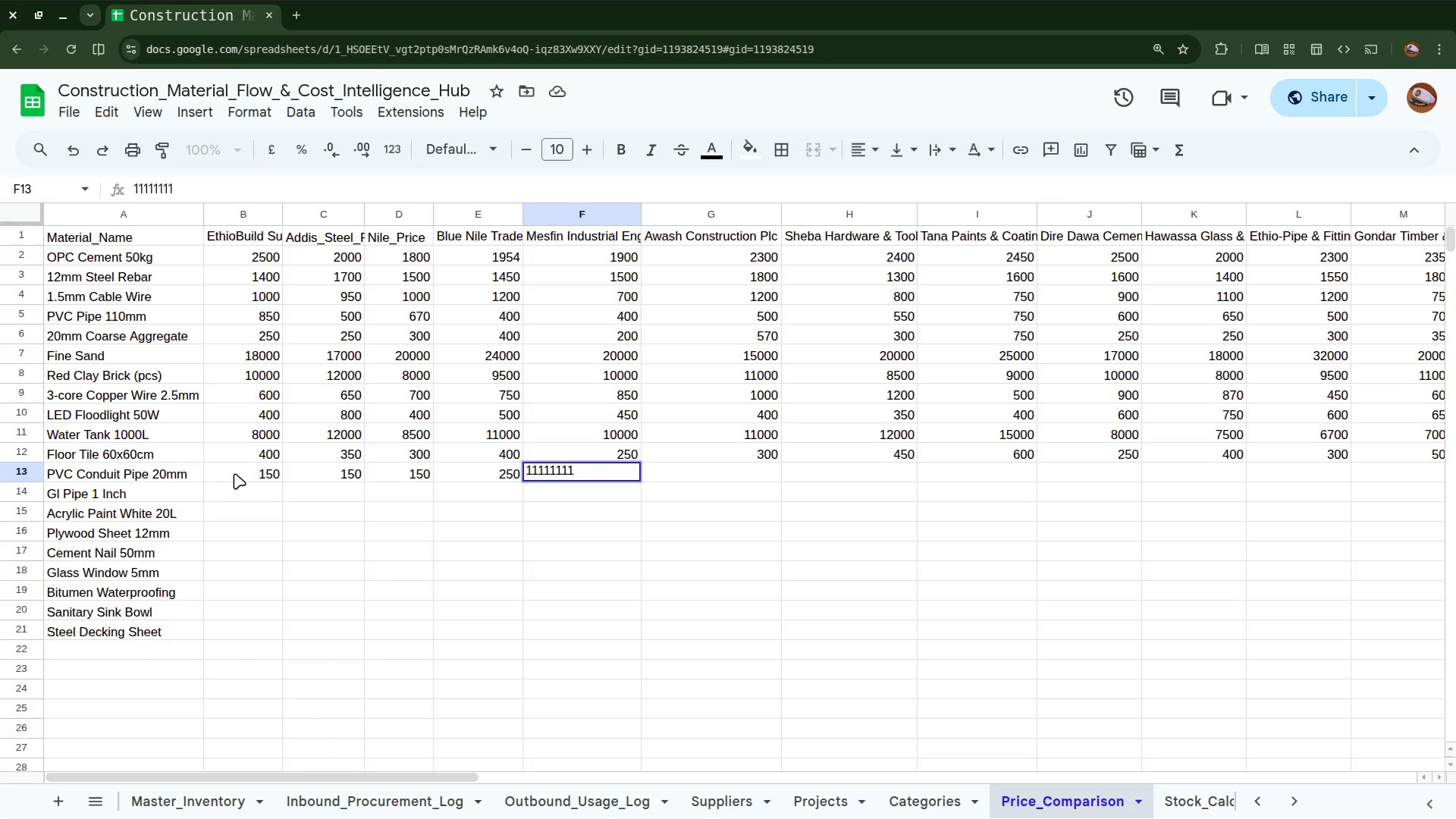 
key(Backspace)
key(Backspace)
key(Backspace)
key(Backspace)
key(Backspace)
key(Backspace)
key(Backspace)
key(Backspace)
type(600)
 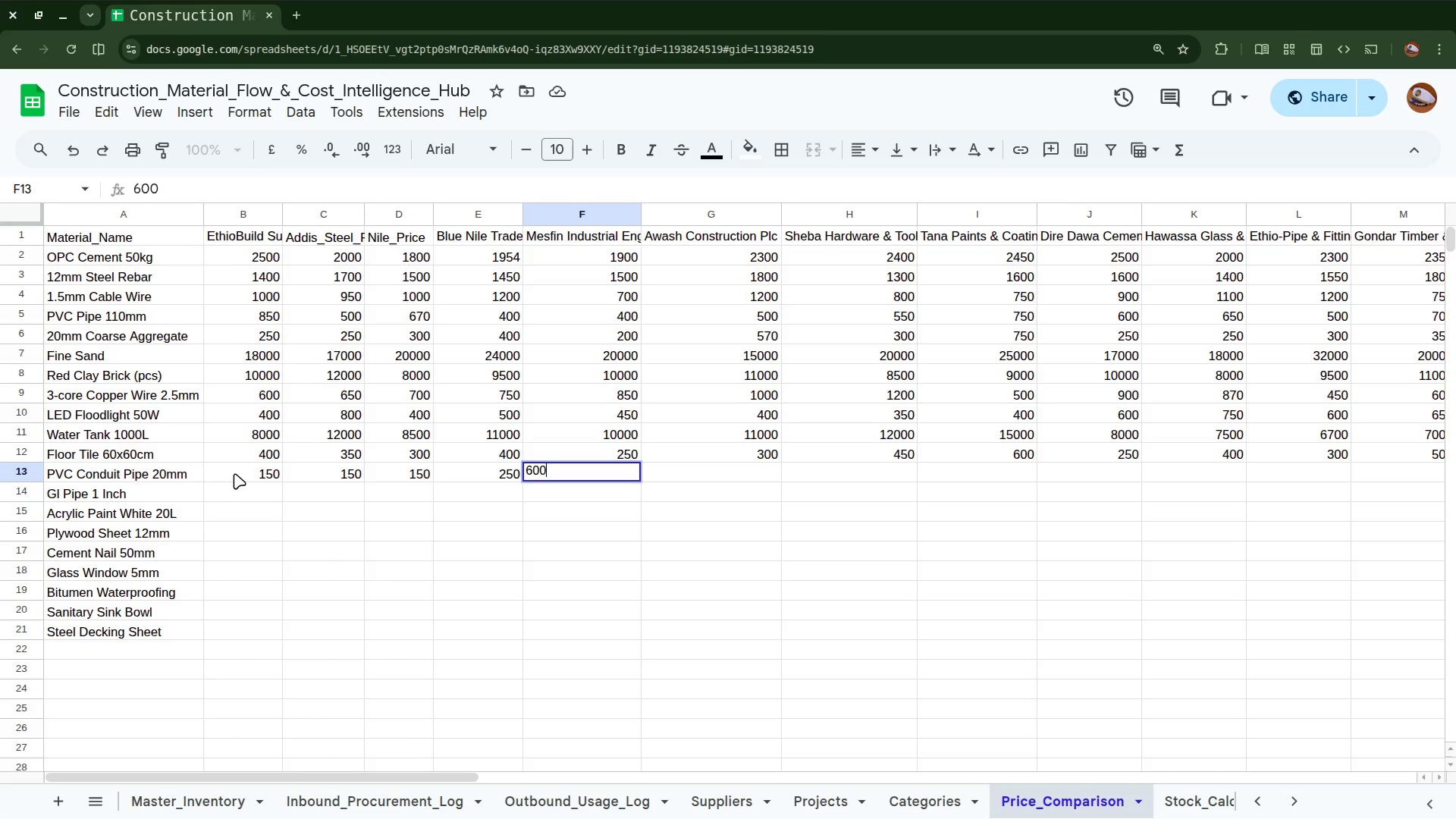 
key(ArrowRight)
 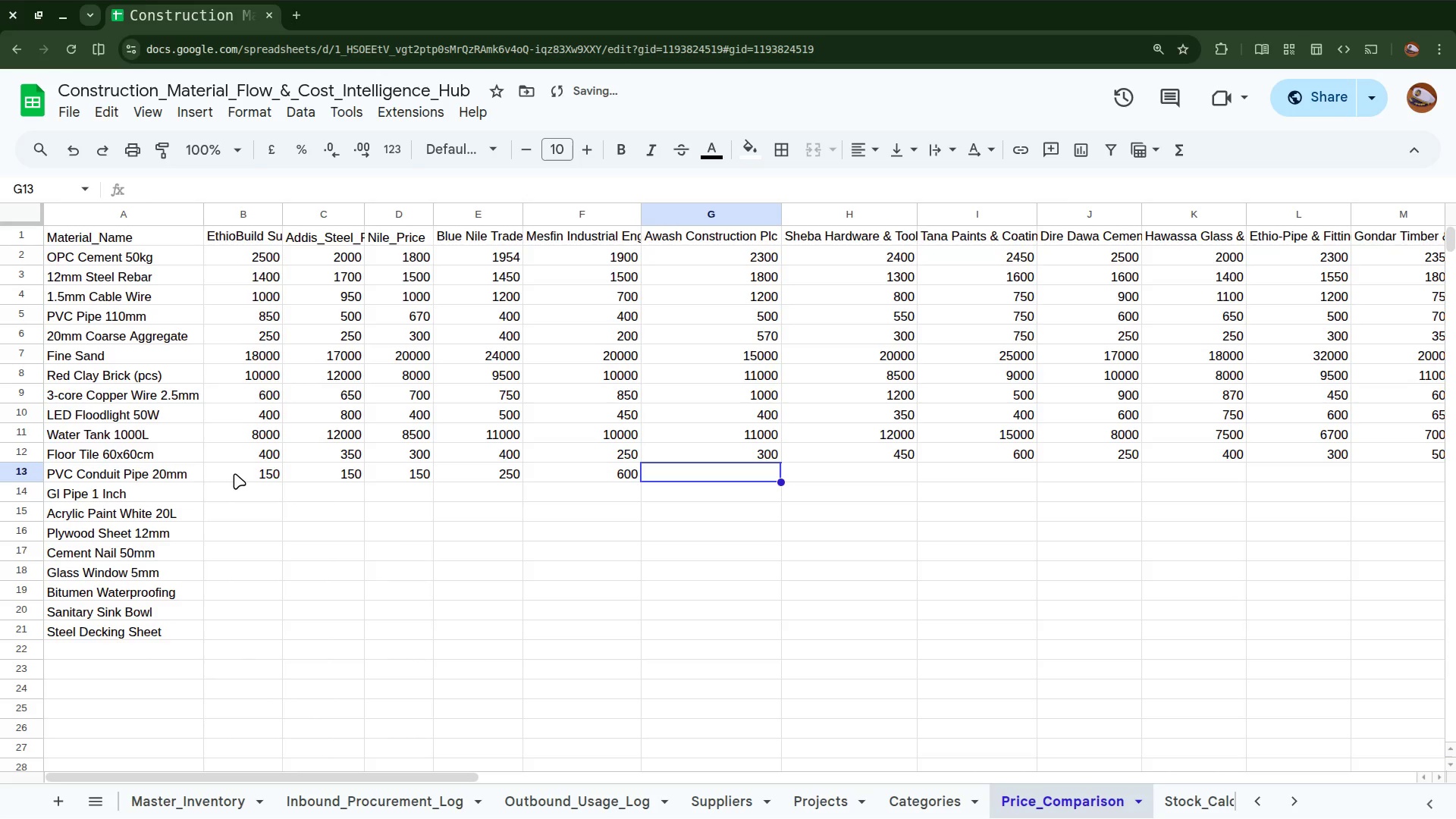 
type(400)
 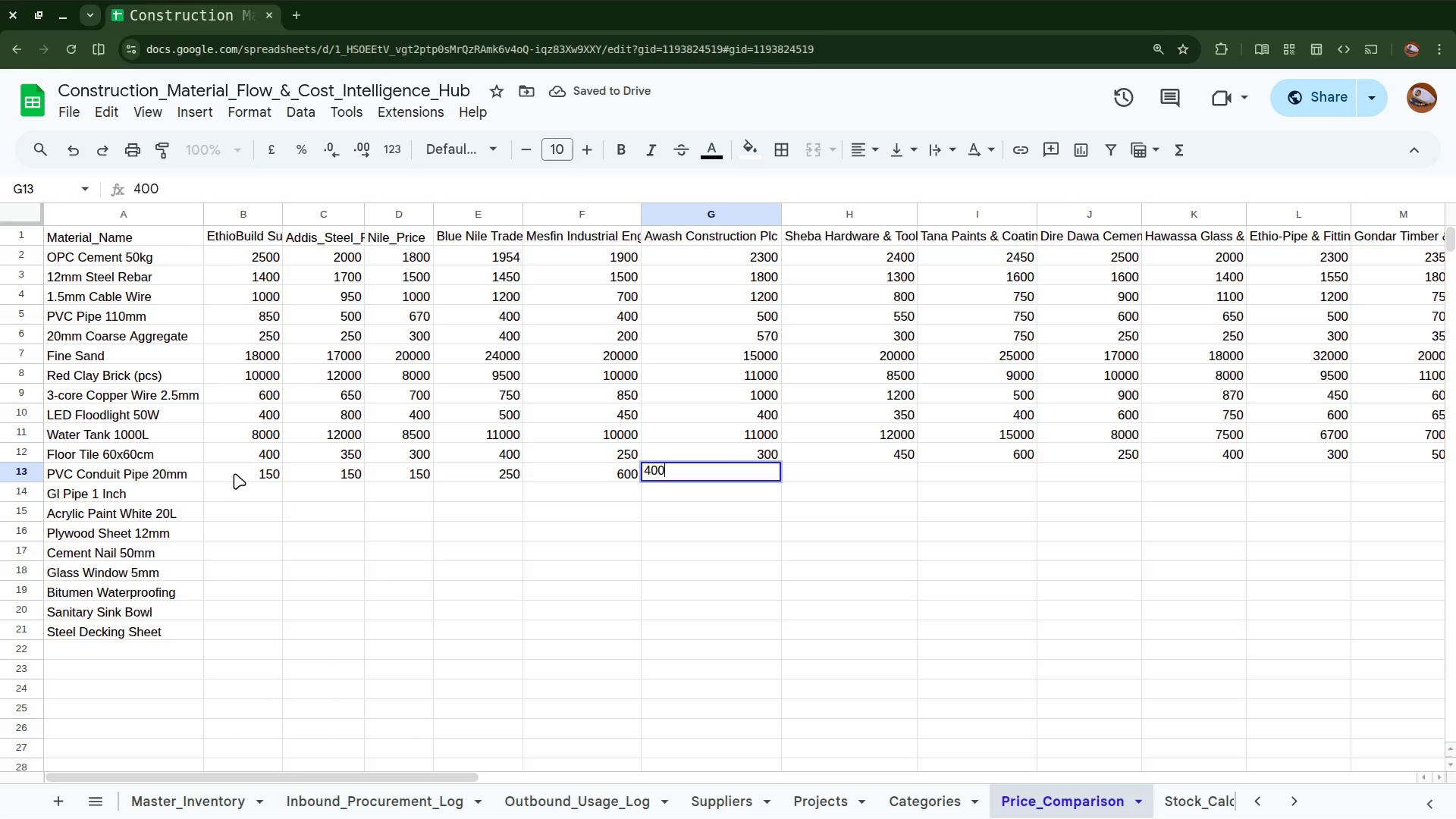 
key(ArrowRight)
 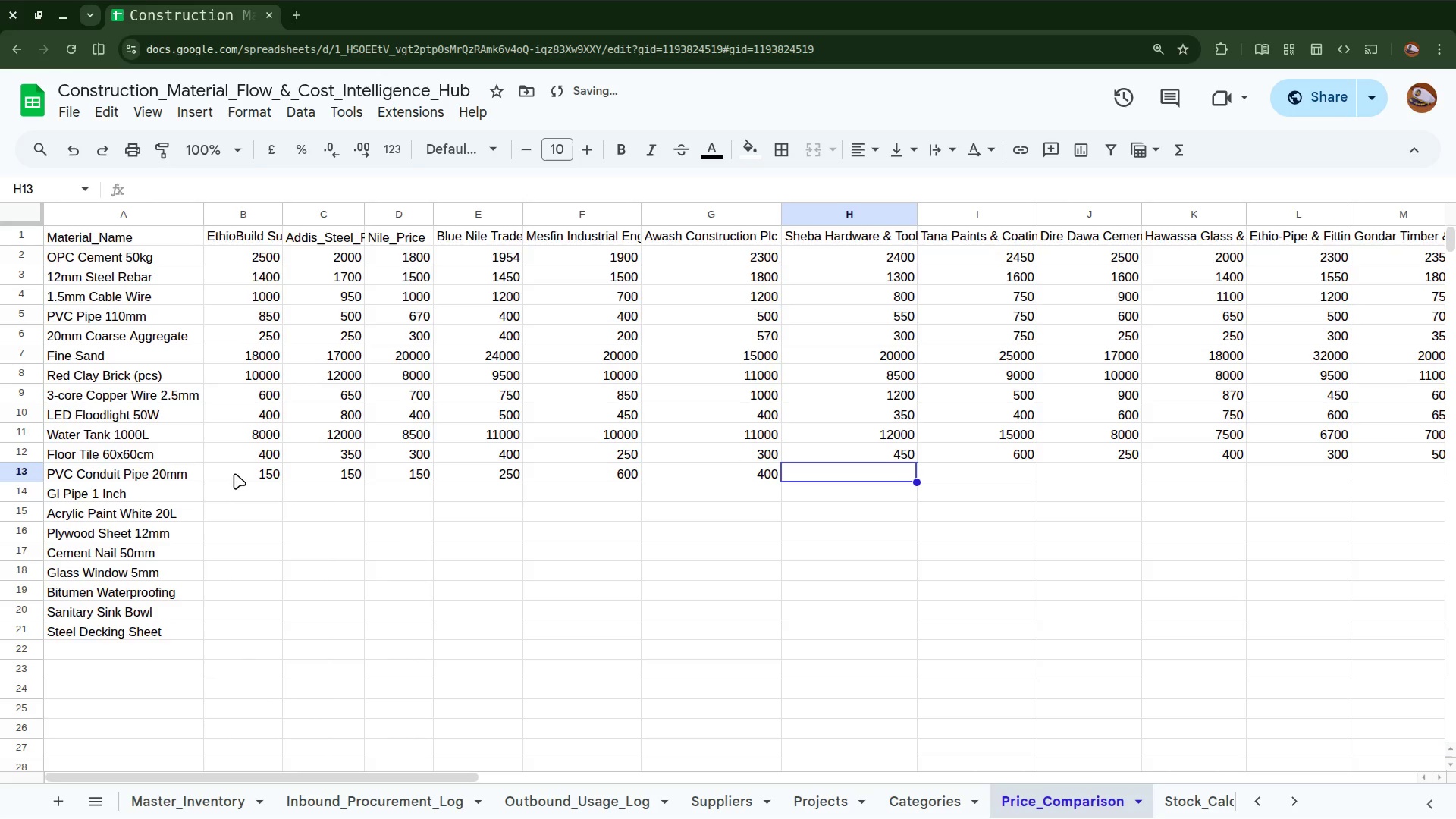 
type(500)
 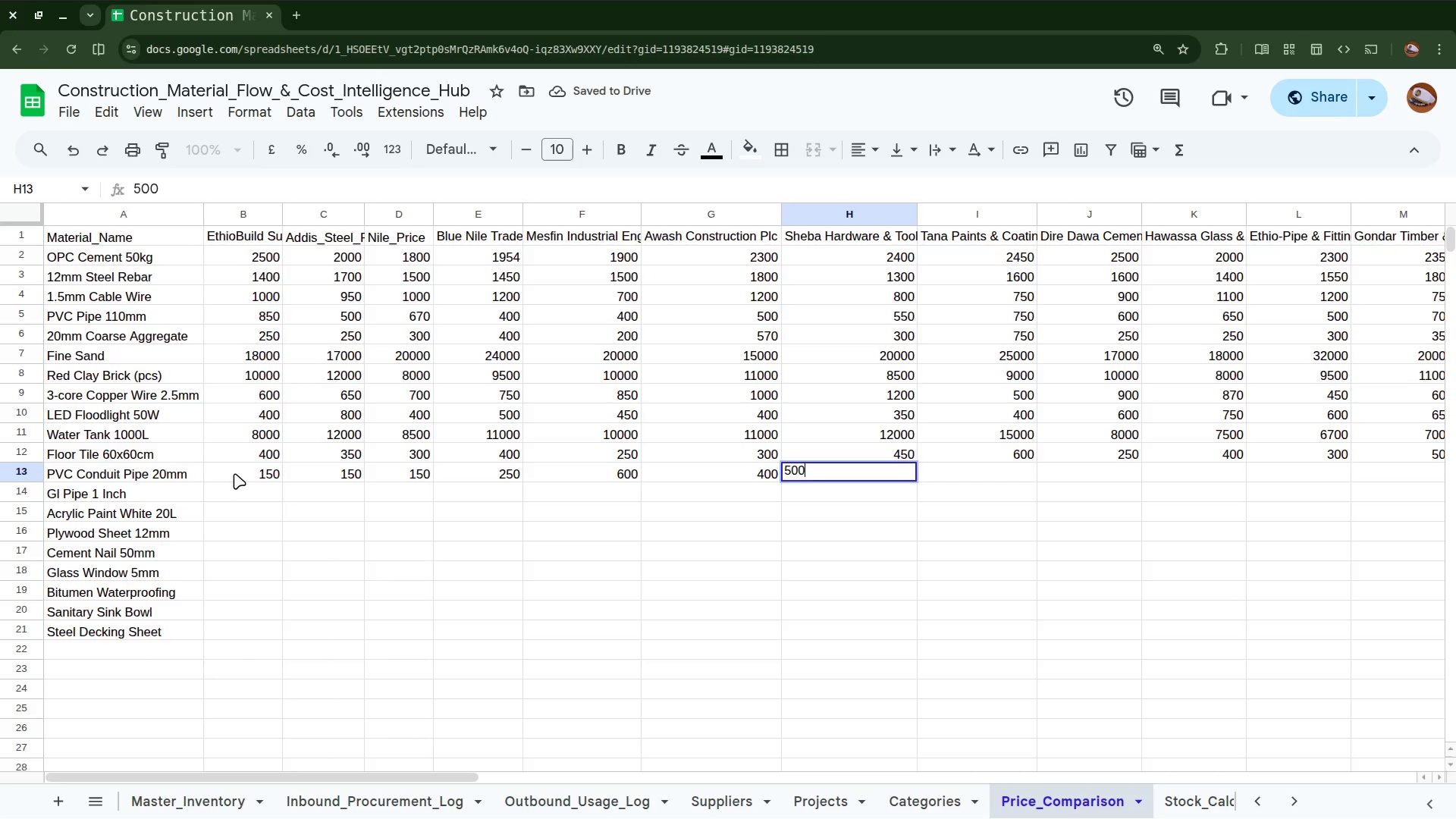 
key(ArrowRight)
 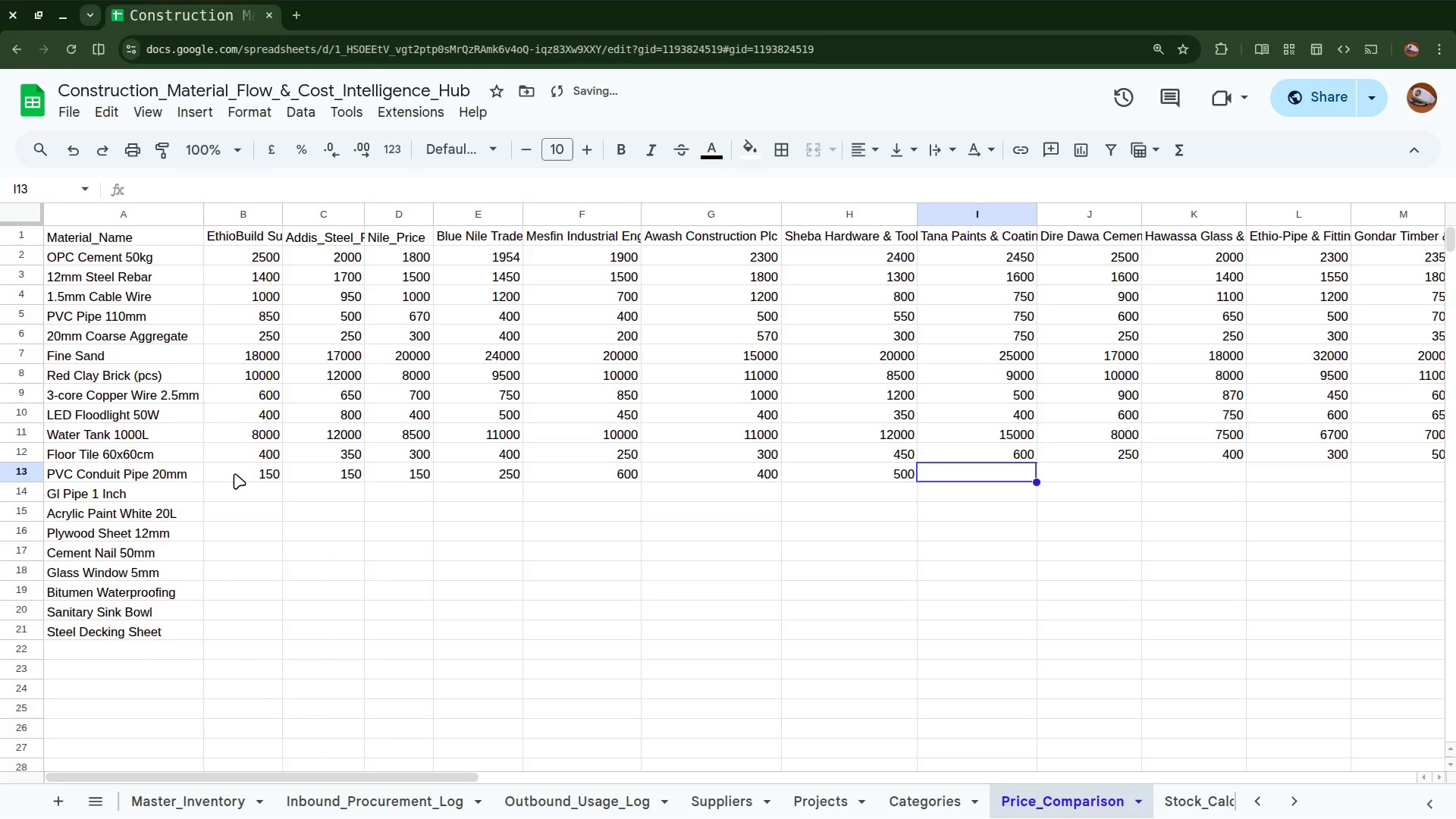 
type(120)
 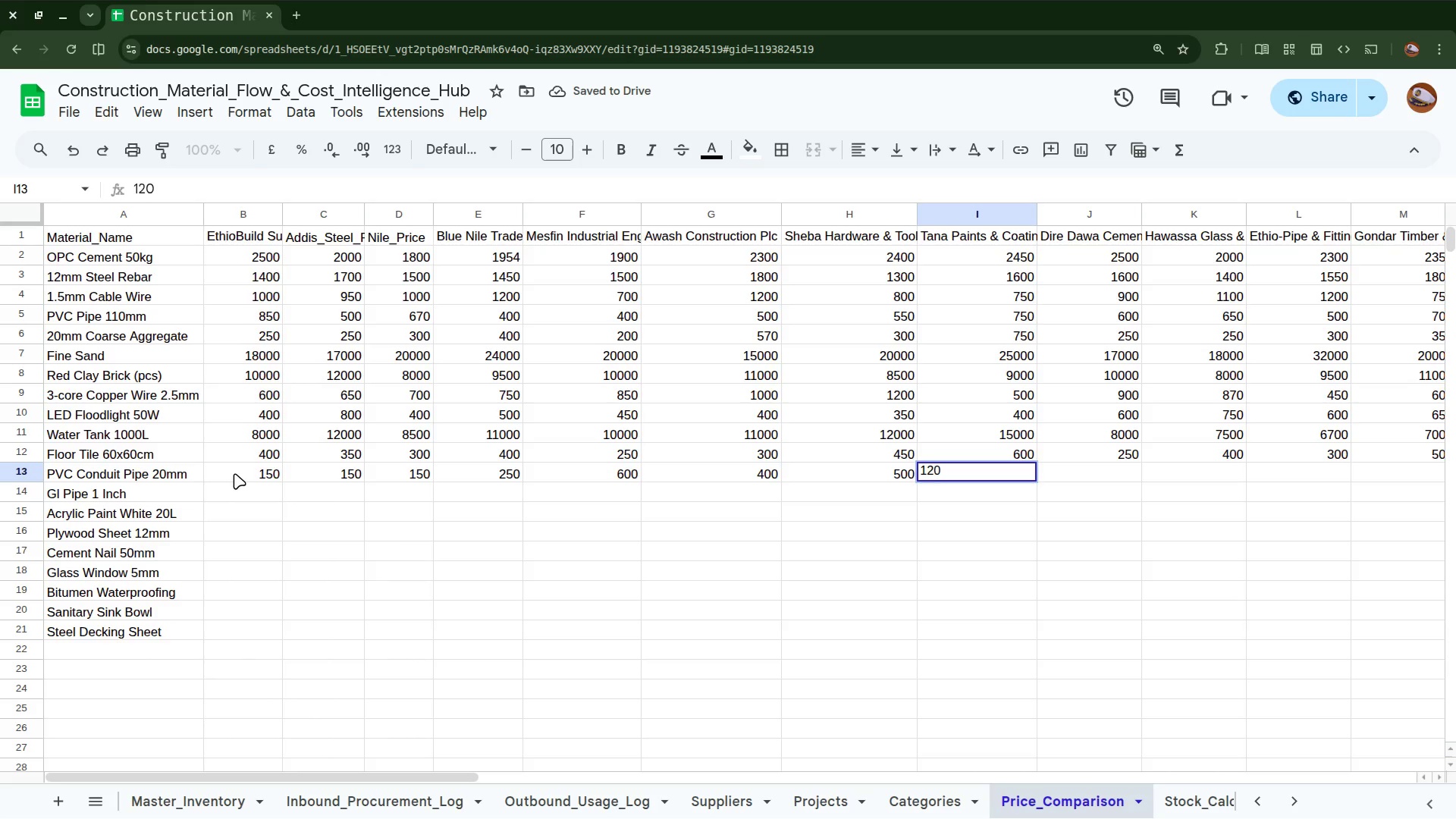 
key(ArrowRight)
 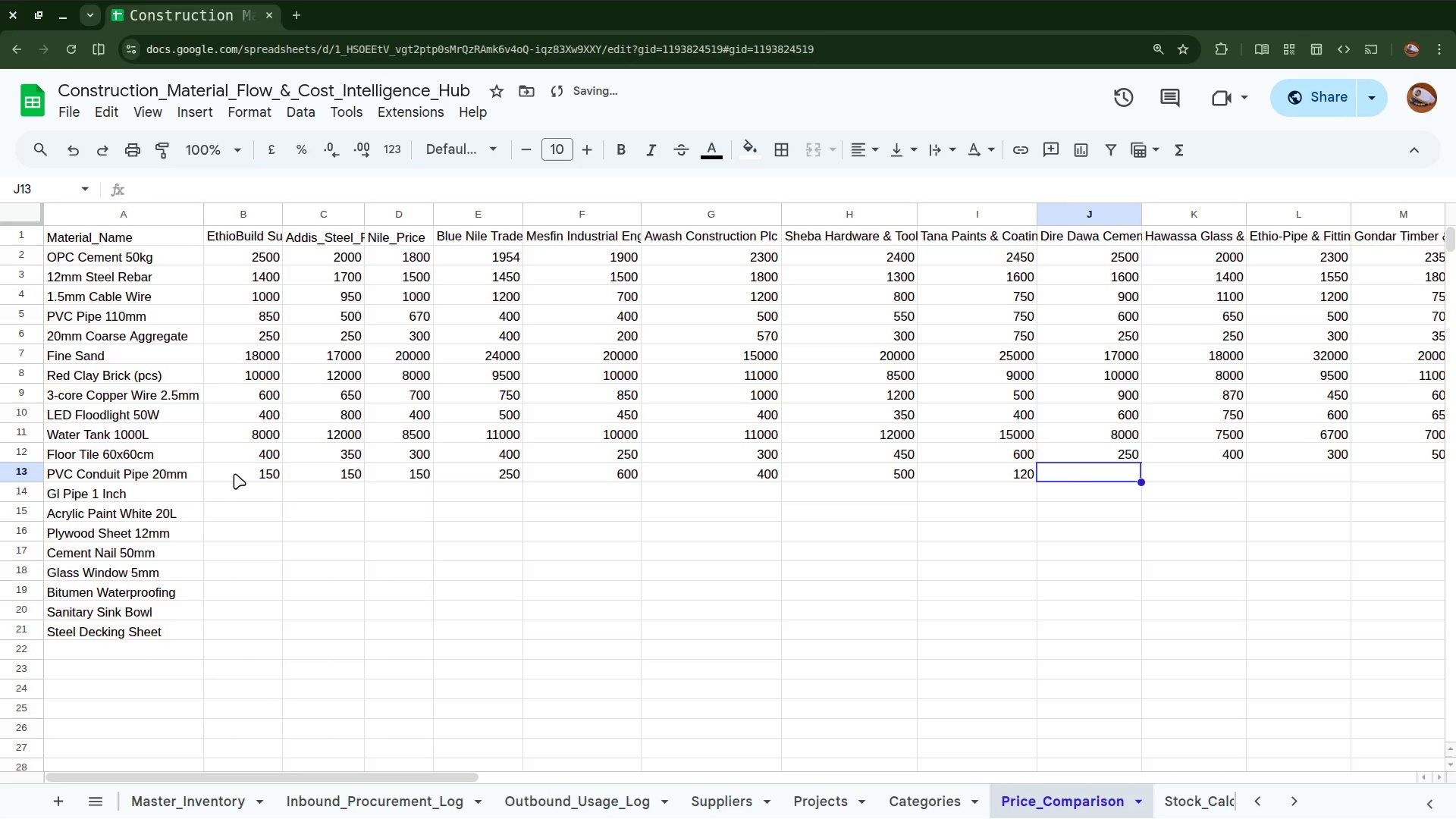 
type(200)
 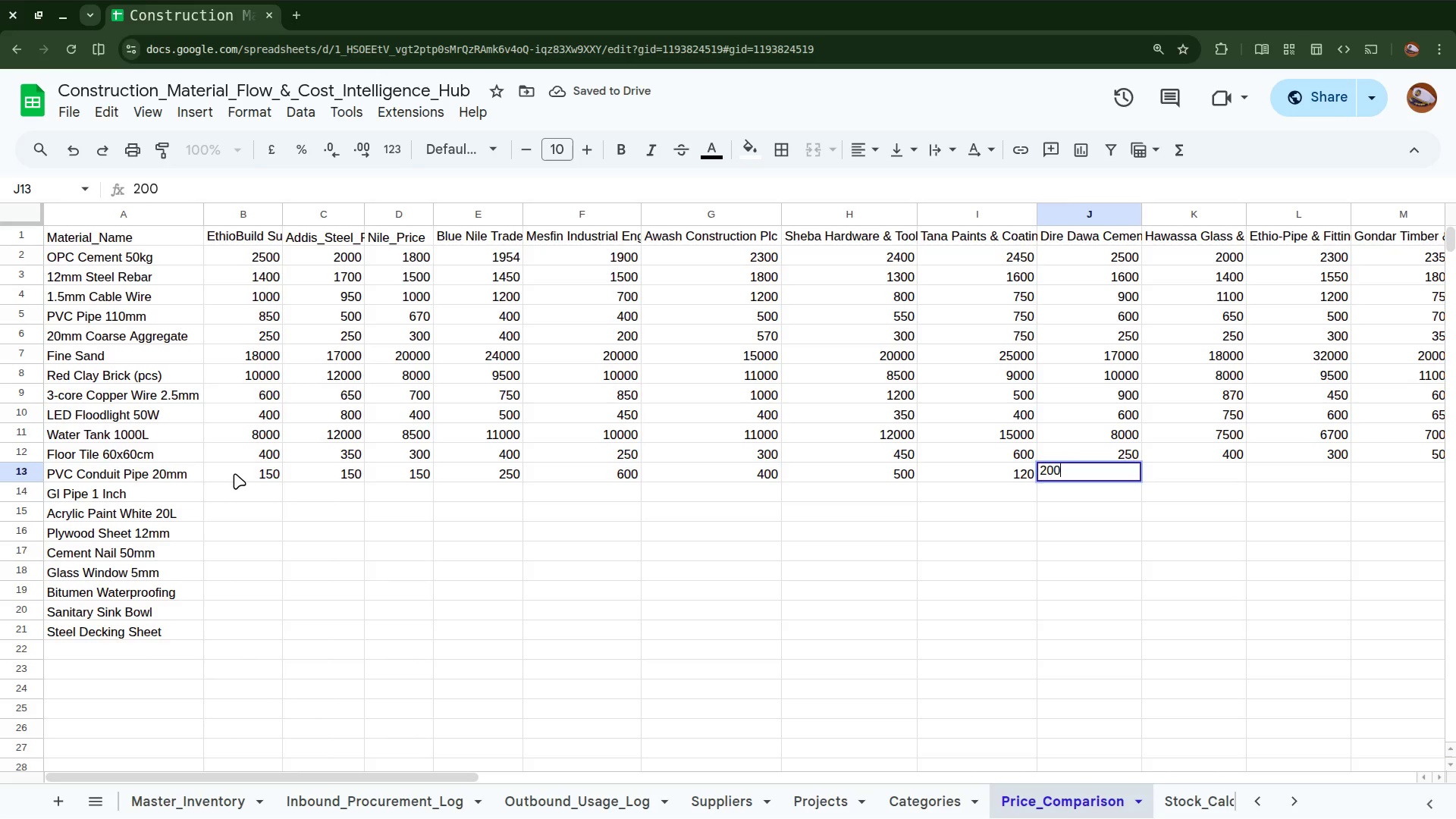 
key(ArrowRight)
 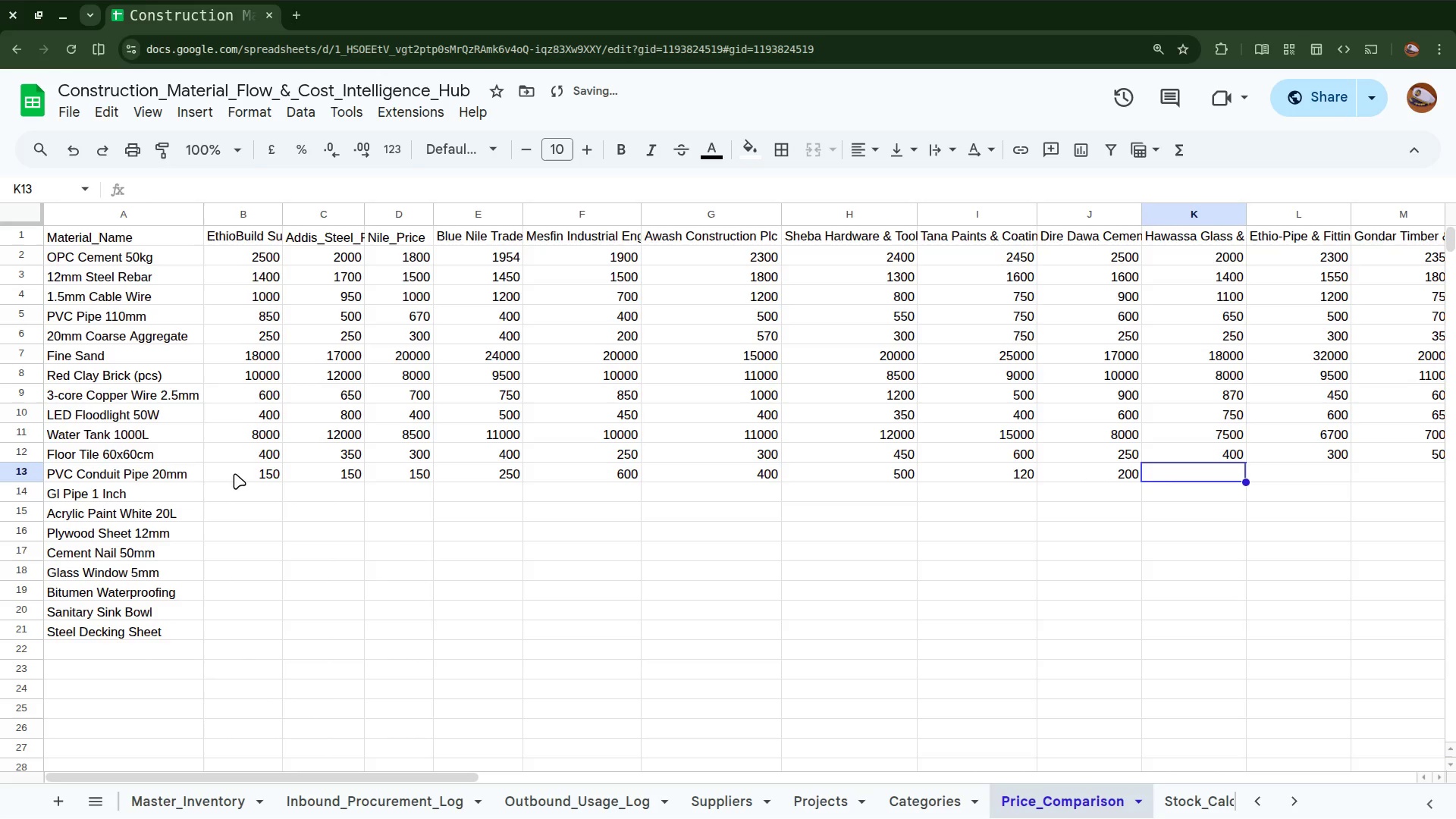 
type(1200)
key(Backspace)
 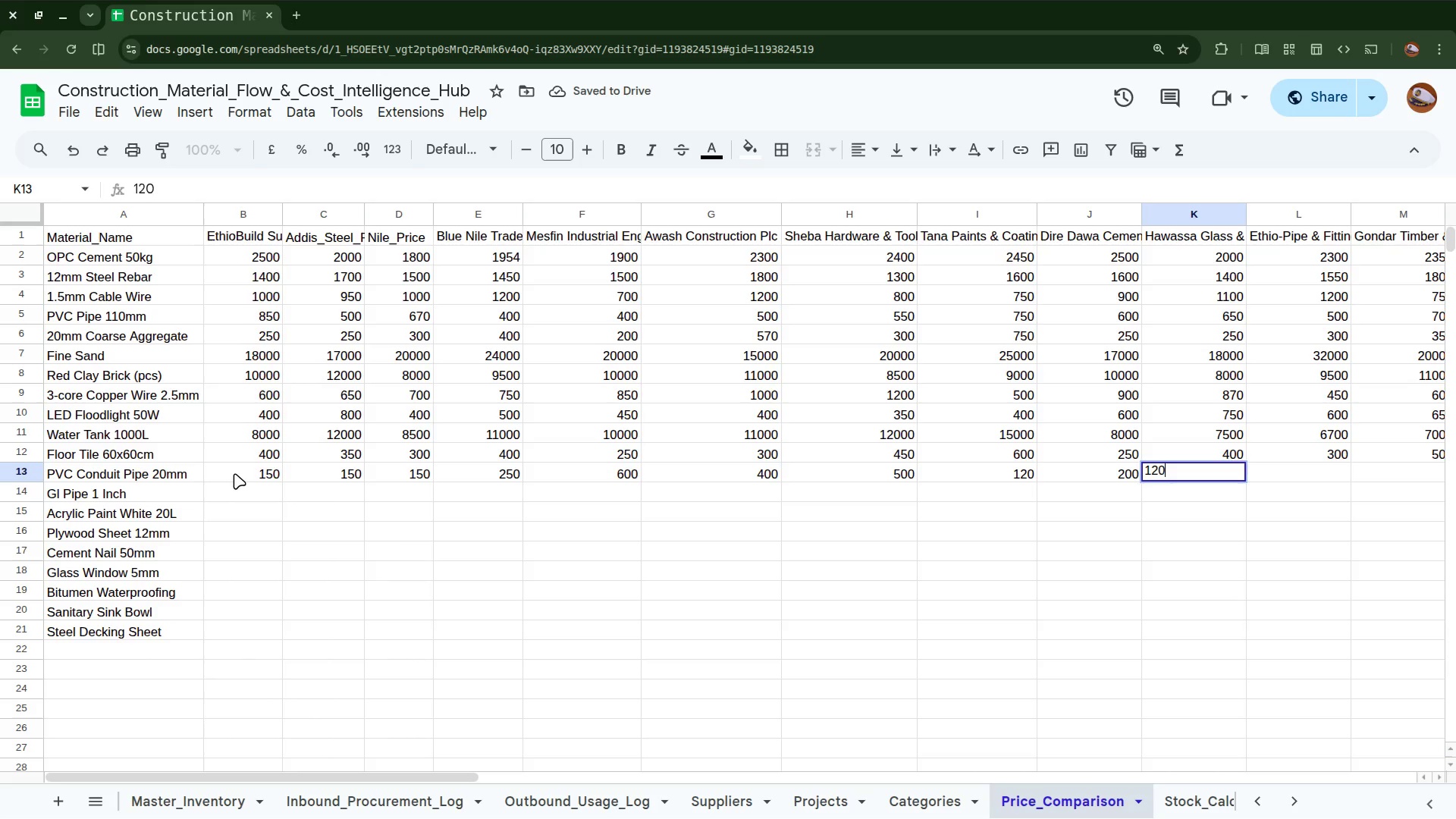 
key(ArrowRight)
 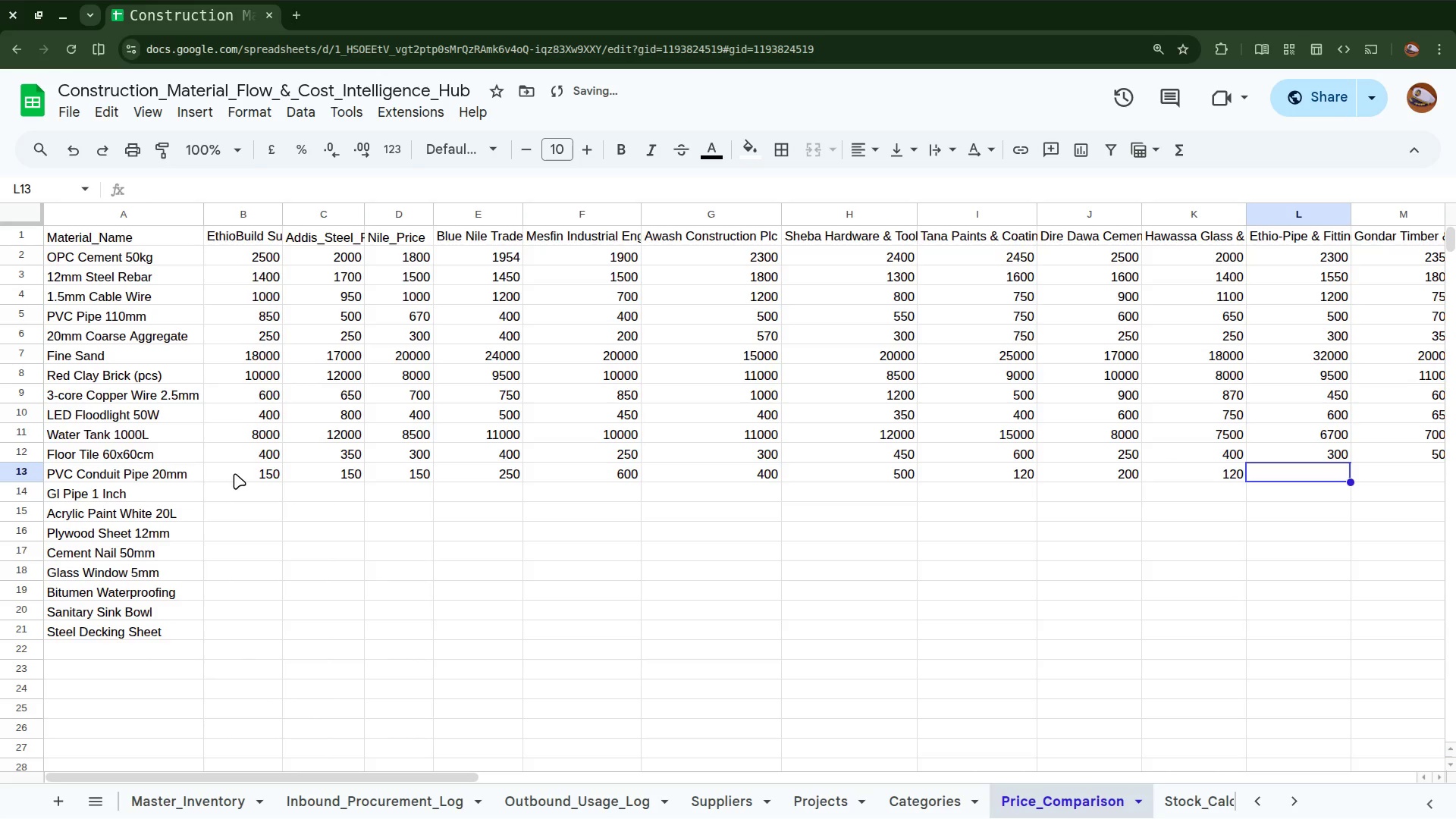 
type(150)
 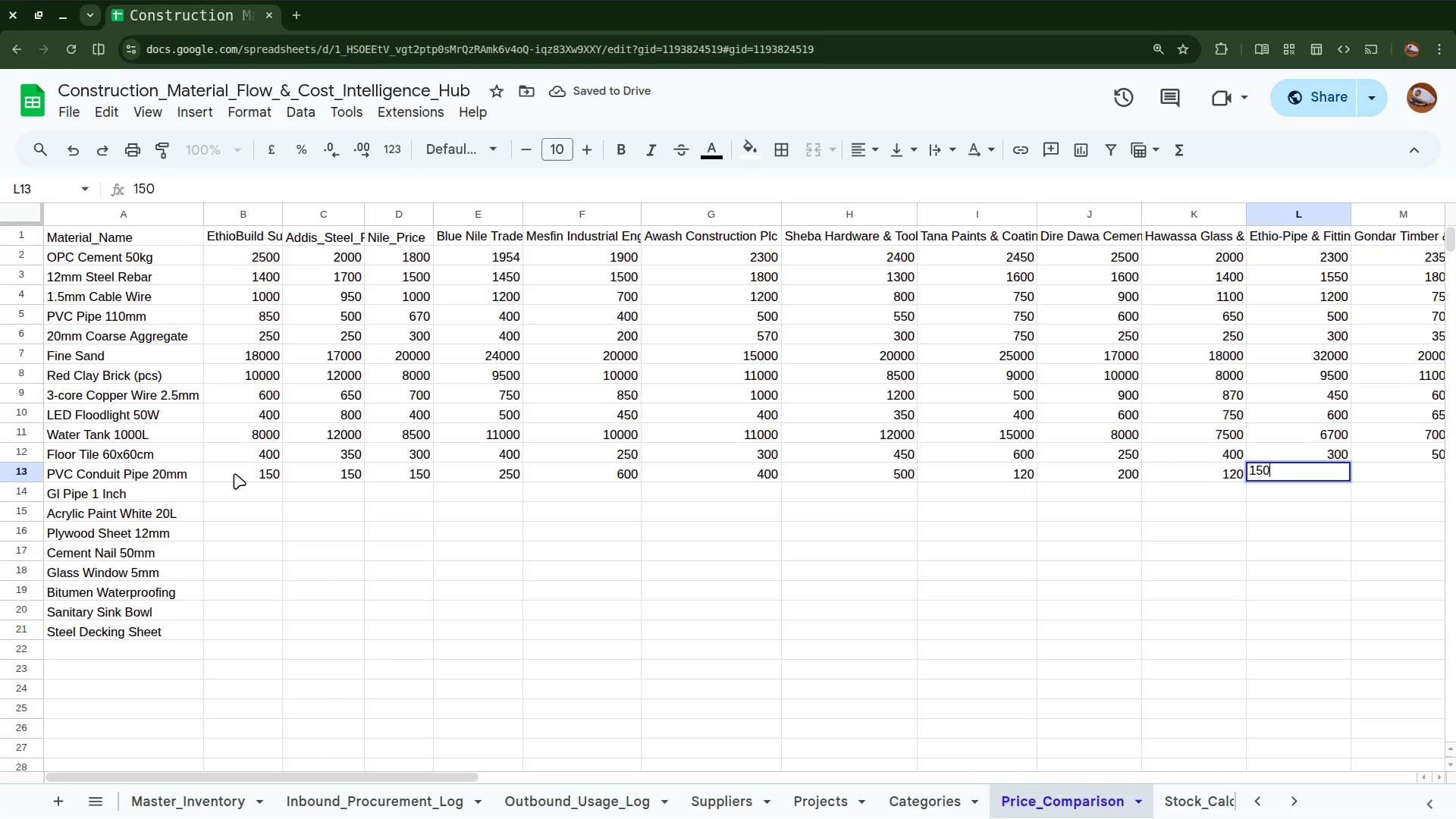 
key(ArrowRight)
 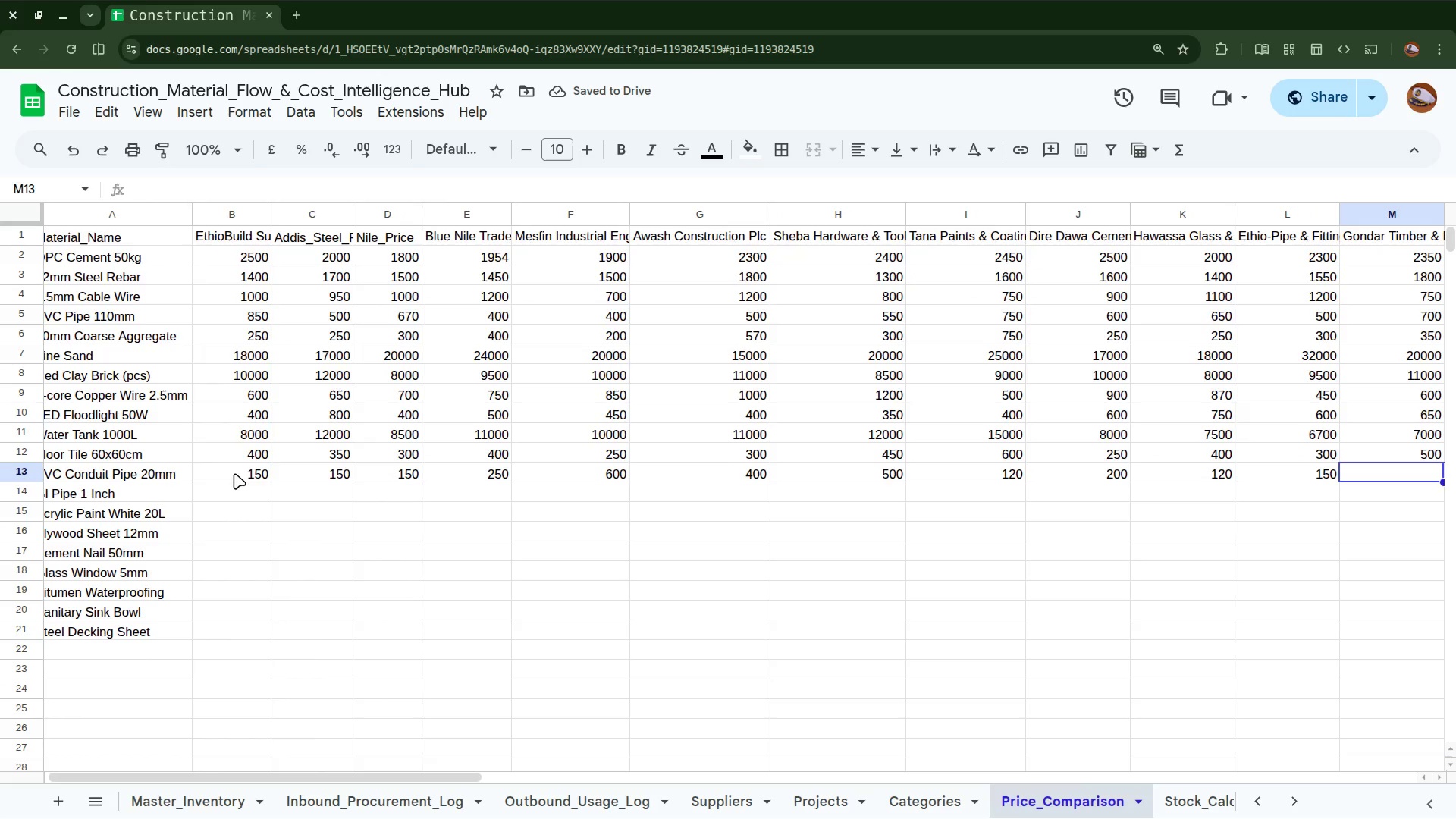 
type(500)
 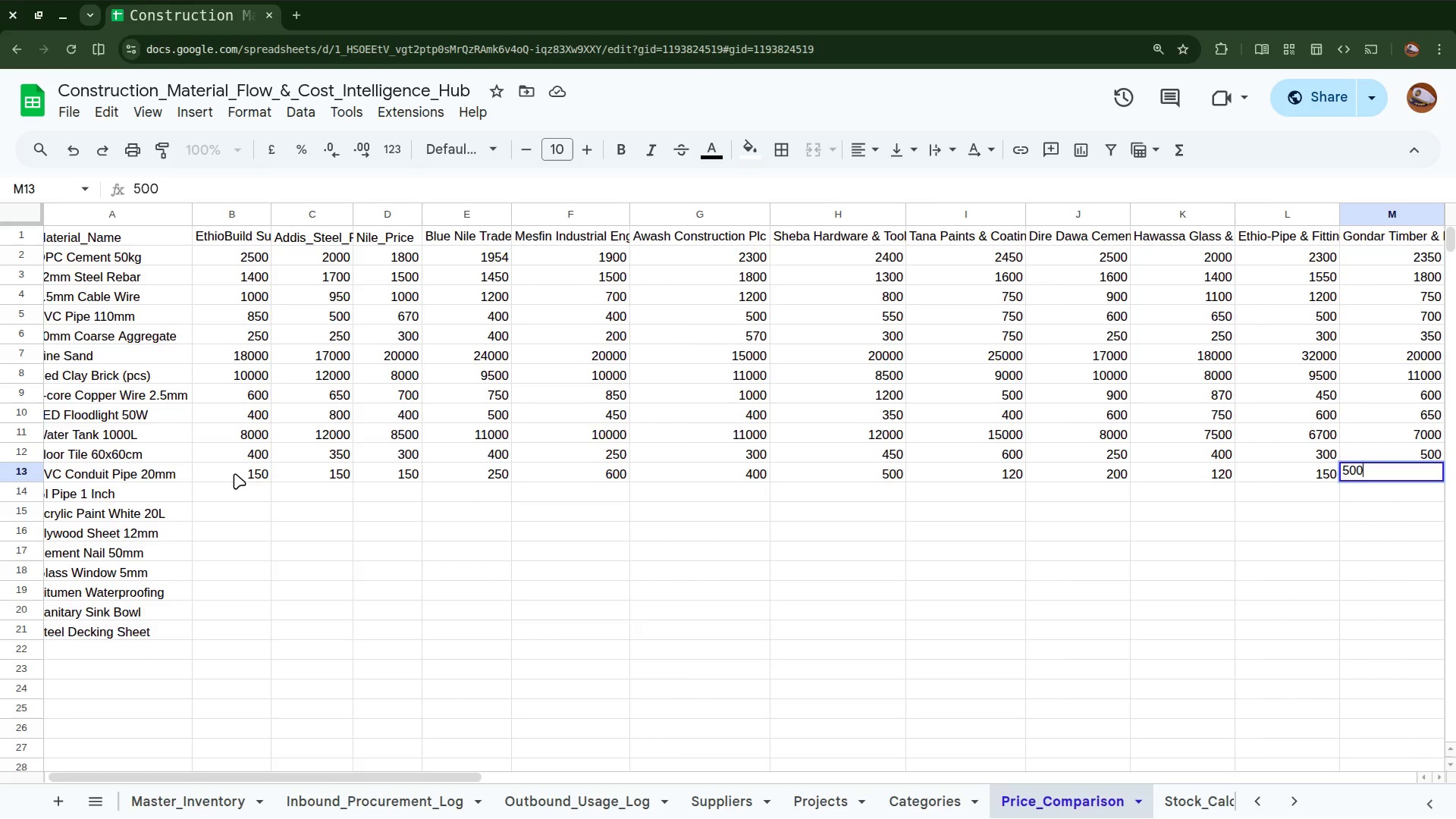 
key(ArrowRight)
 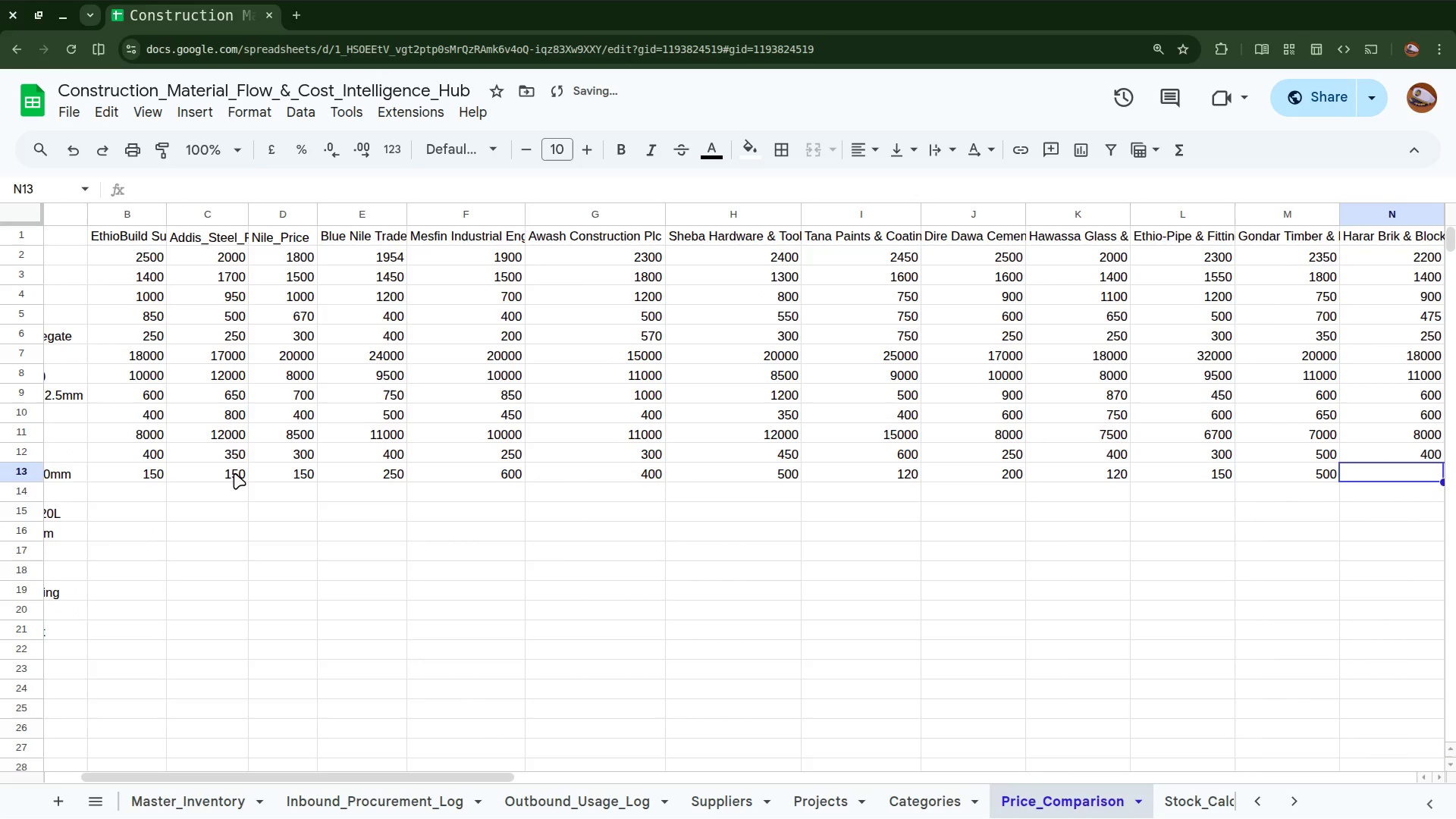 
type(250)
 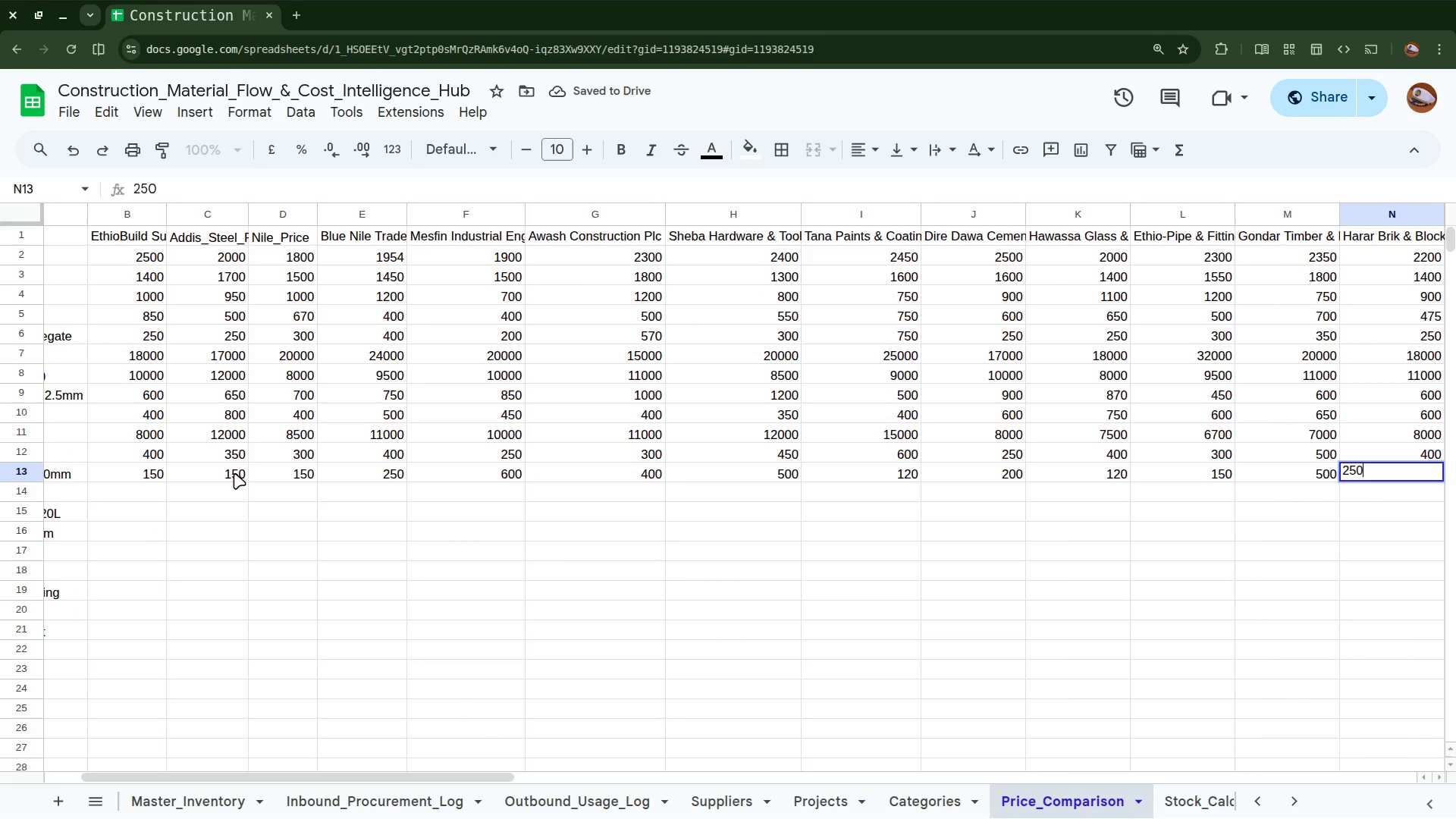 
key(ArrowRight)
 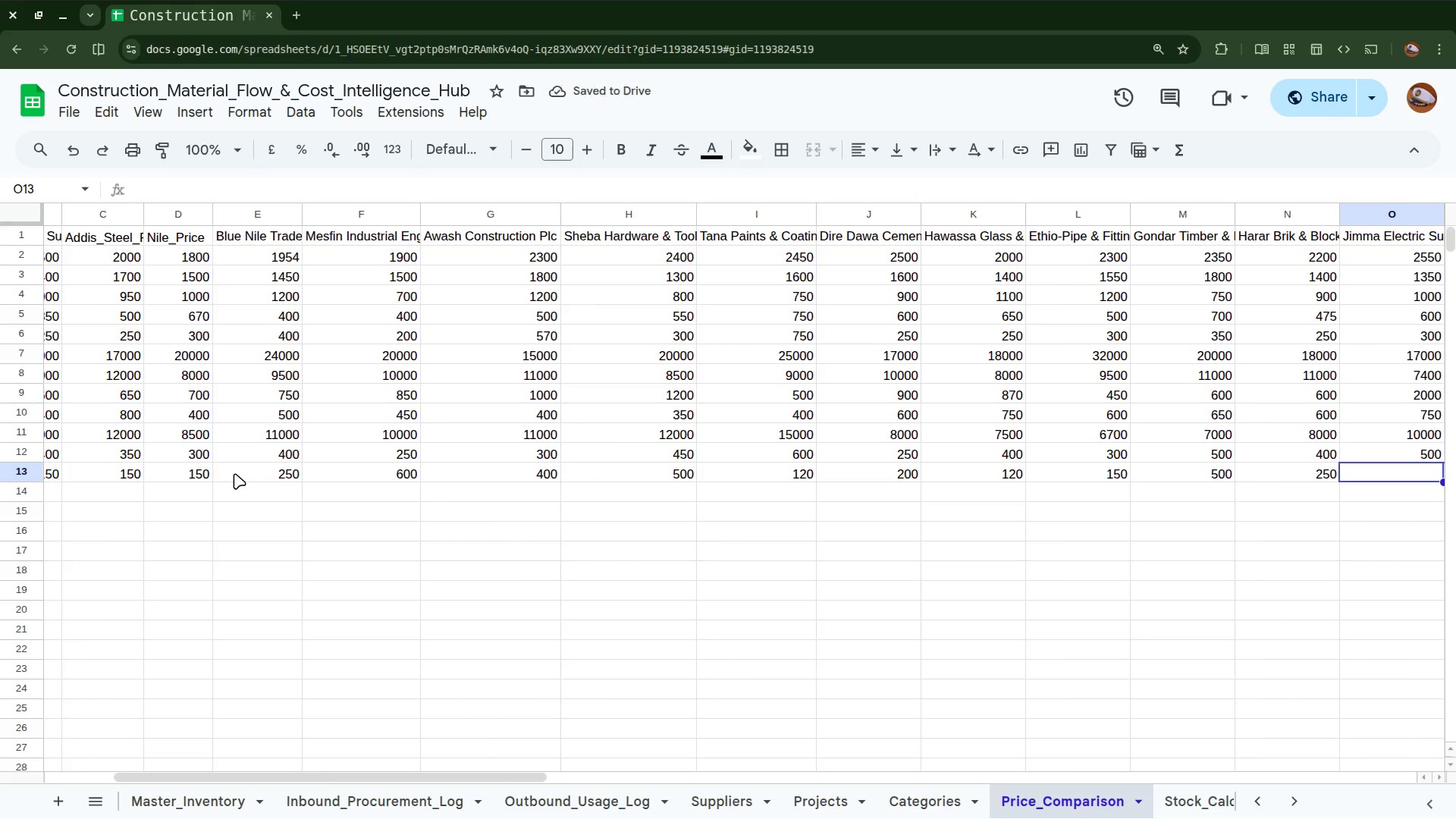 
type(40)
 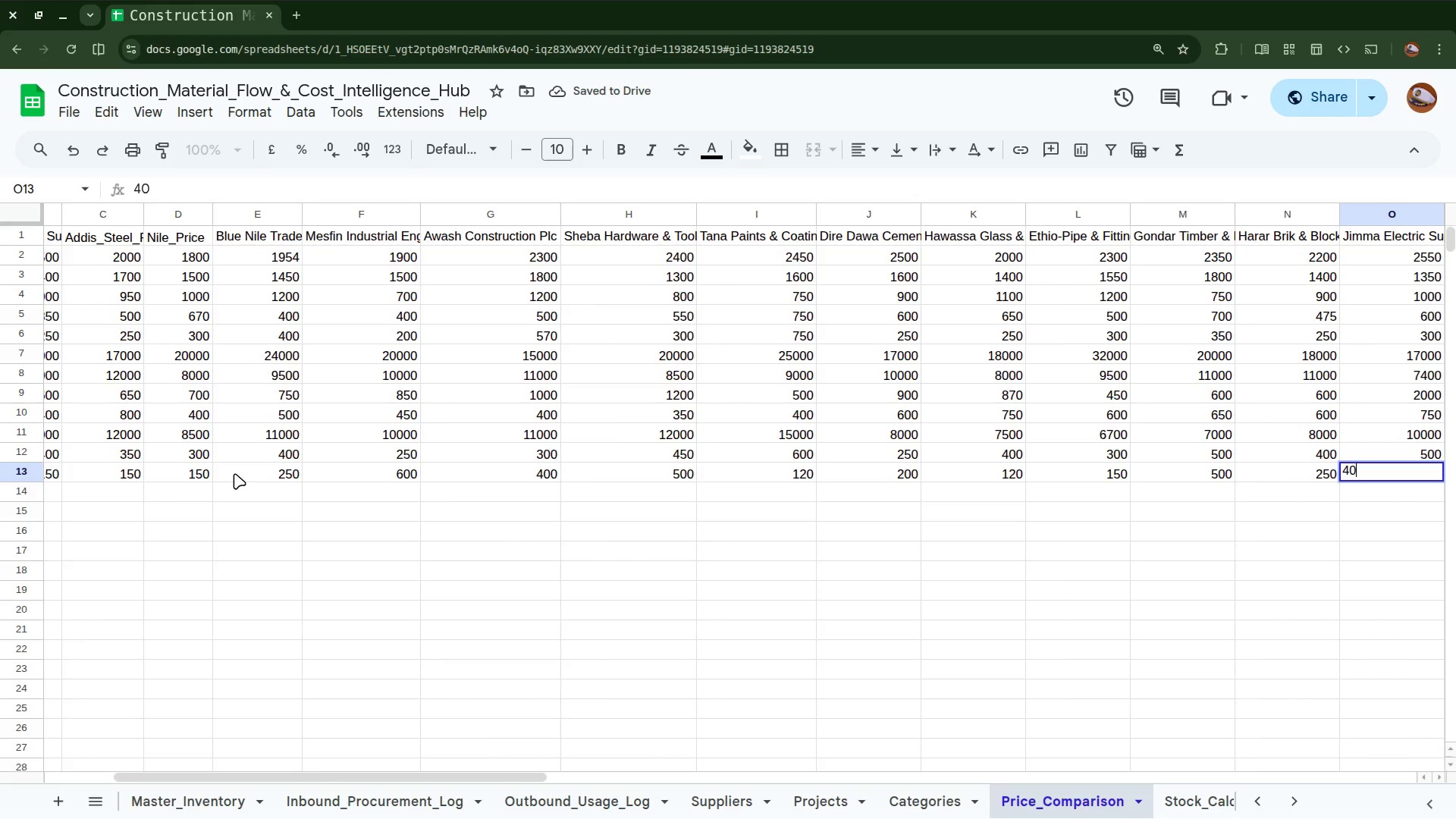 
key(ArrowRight)
 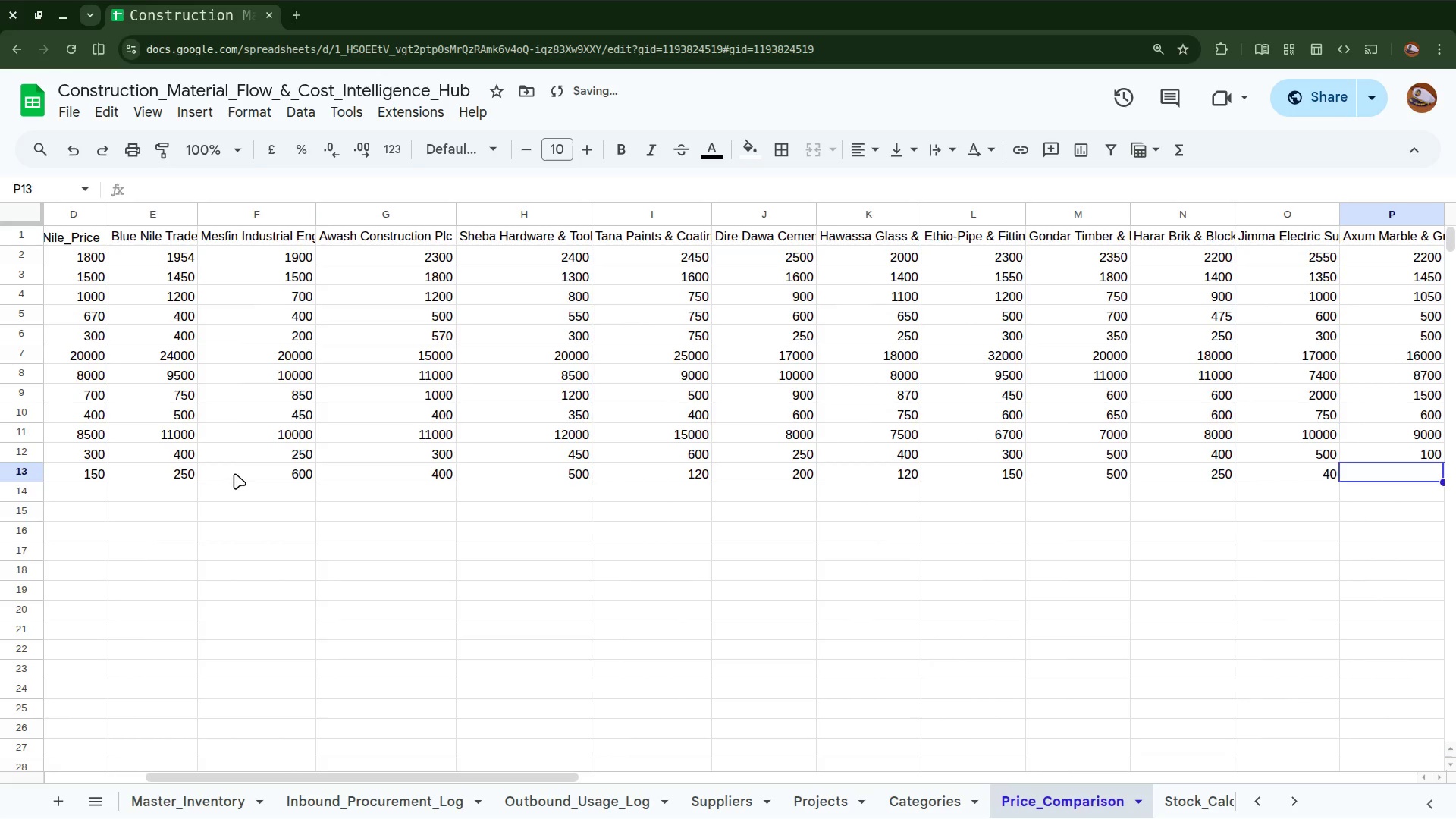 
key(ArrowLeft)
 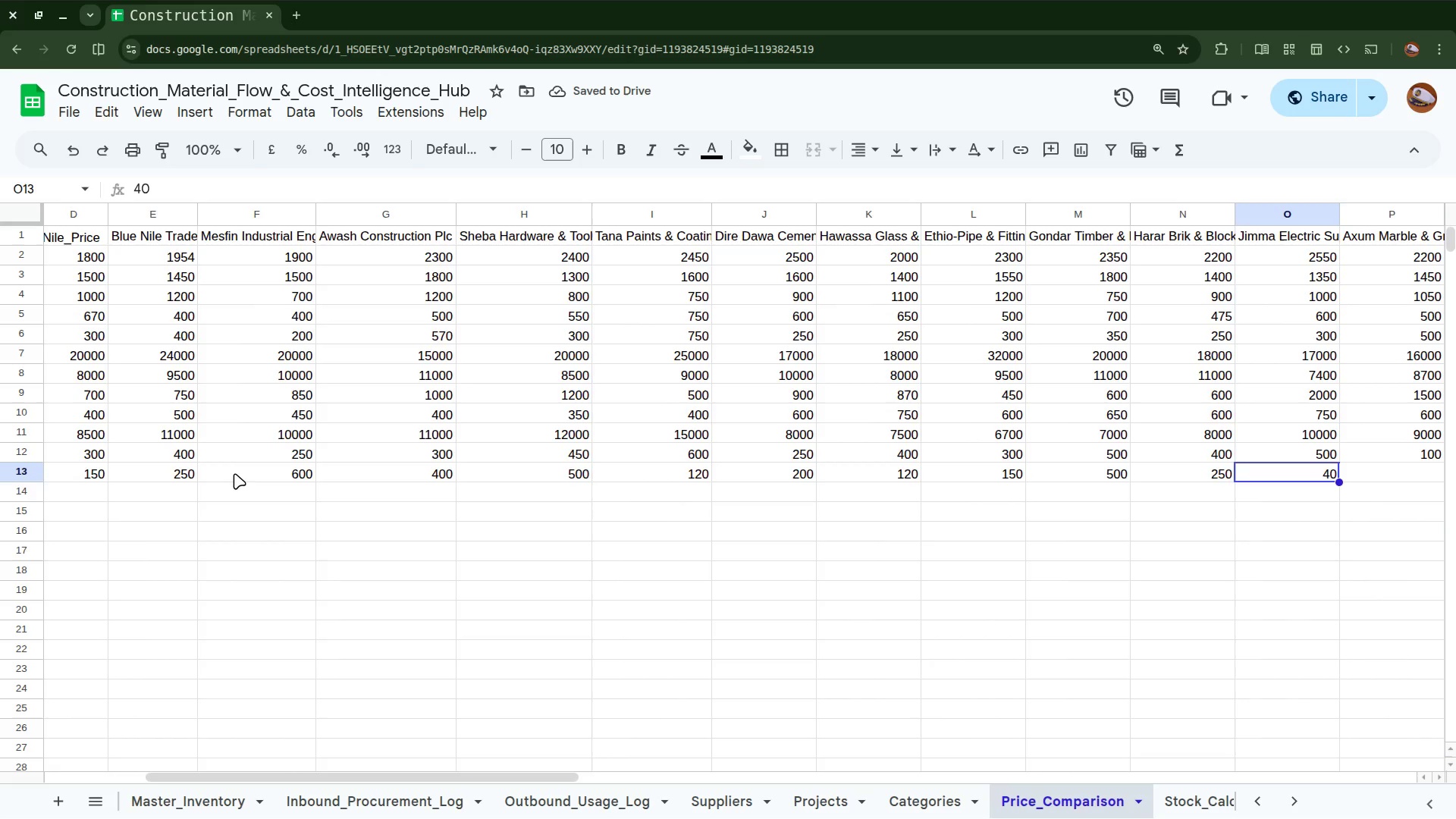 
key(Backspace)
type(450)
 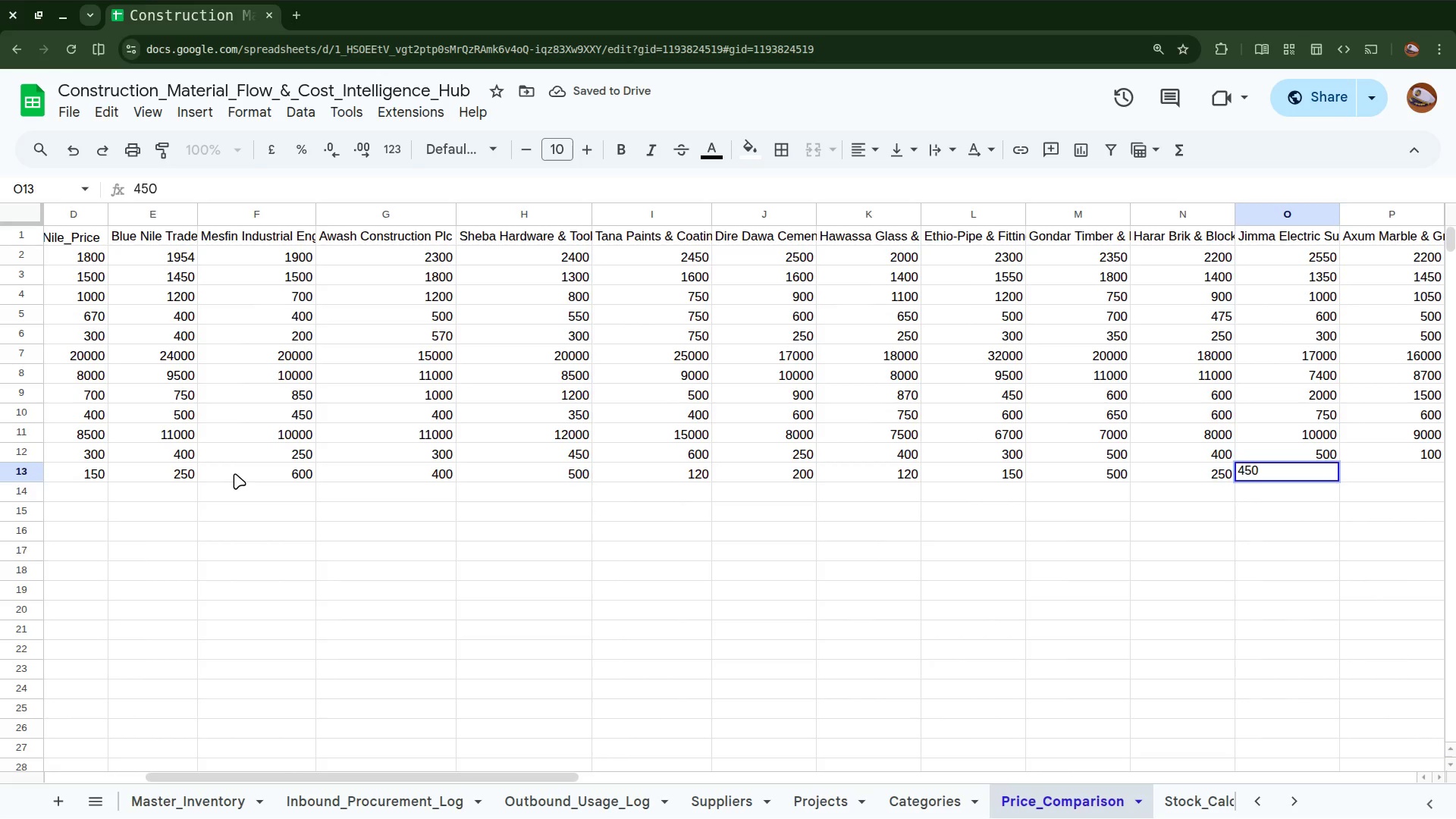 
key(ArrowRight)
 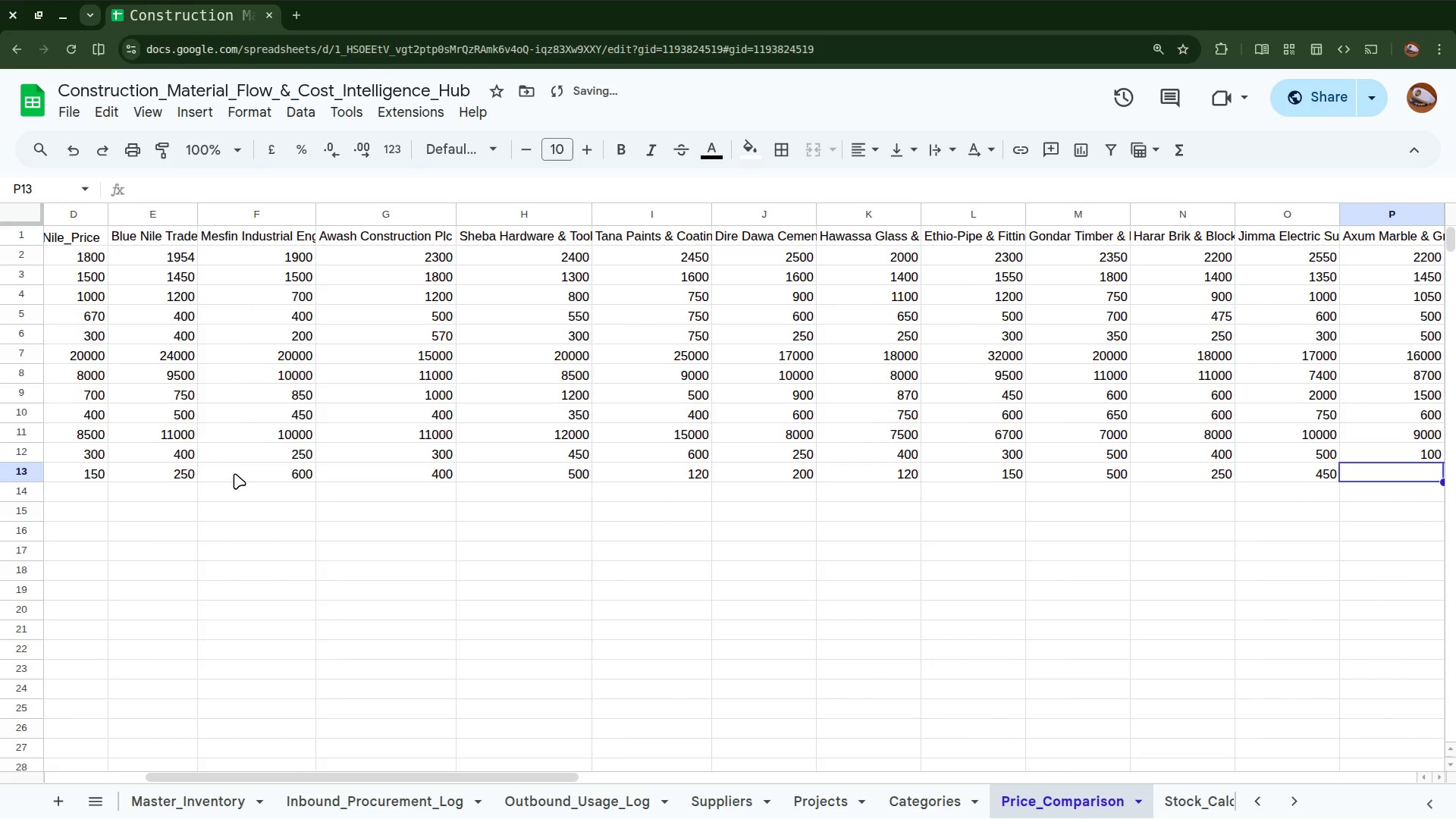 
type(12)
key(Backspace)
key(Backspace)
type(2000)
key(Backspace)
 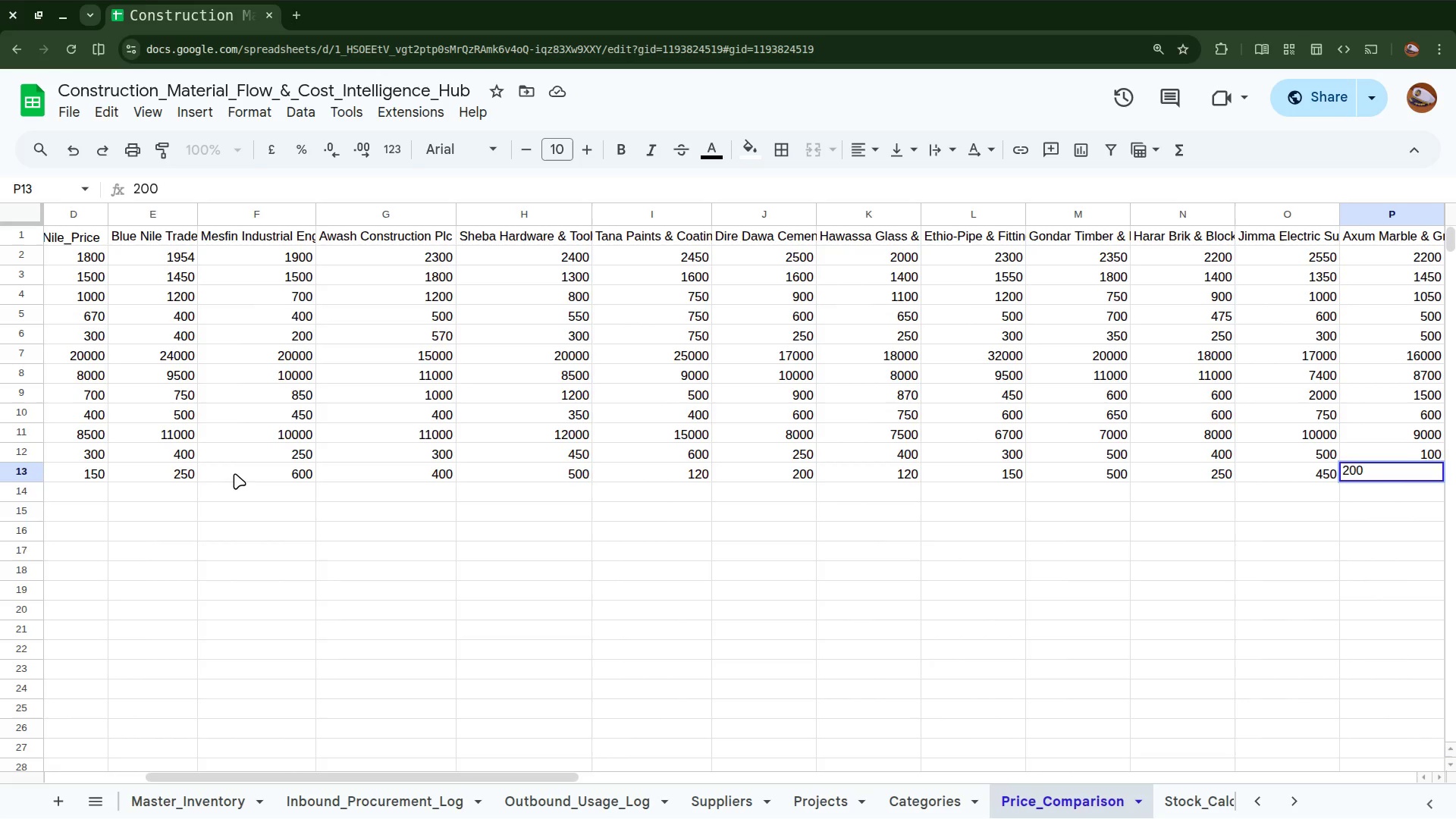 
key(ArrowRight)
 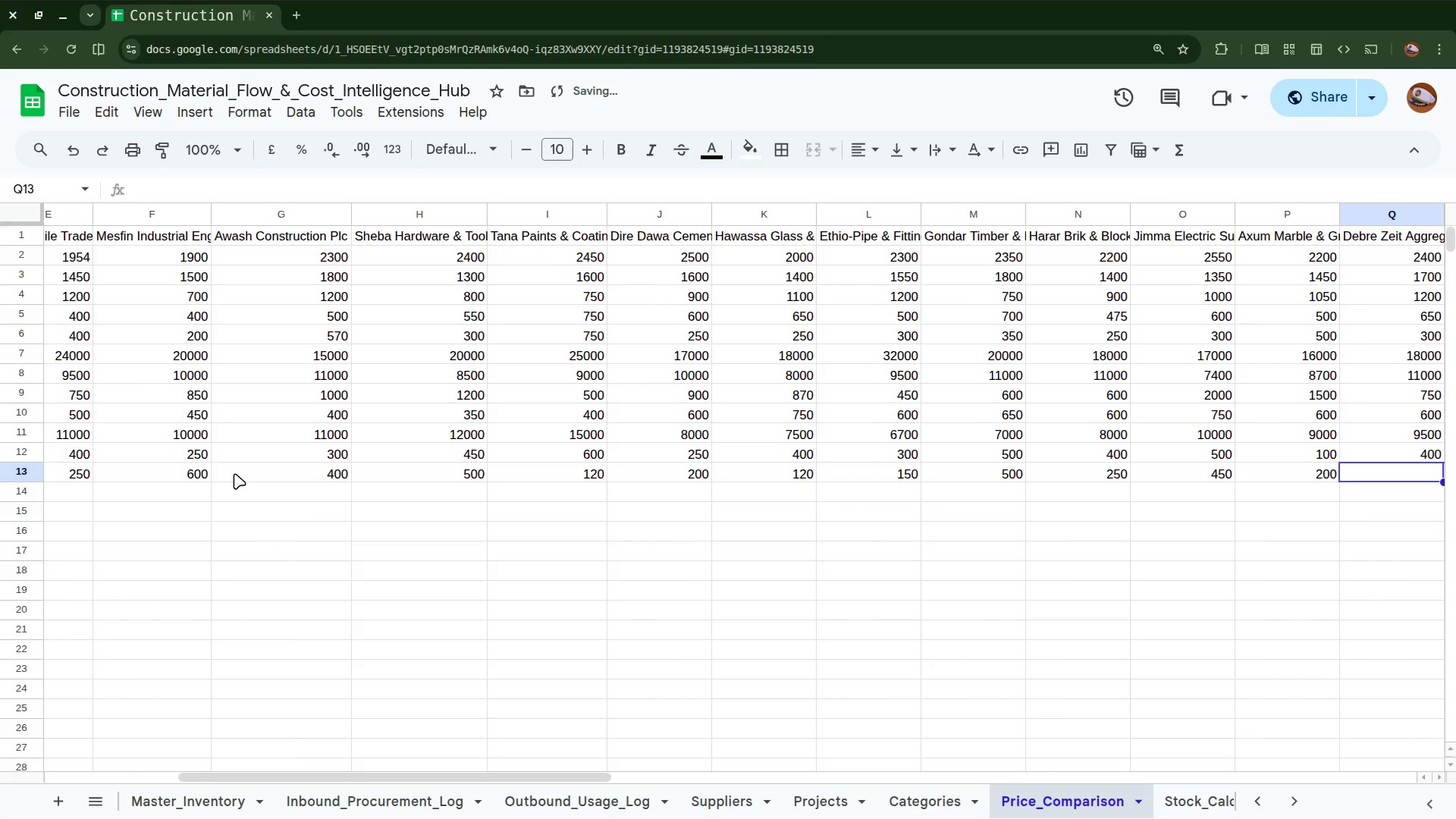 
type(300)
 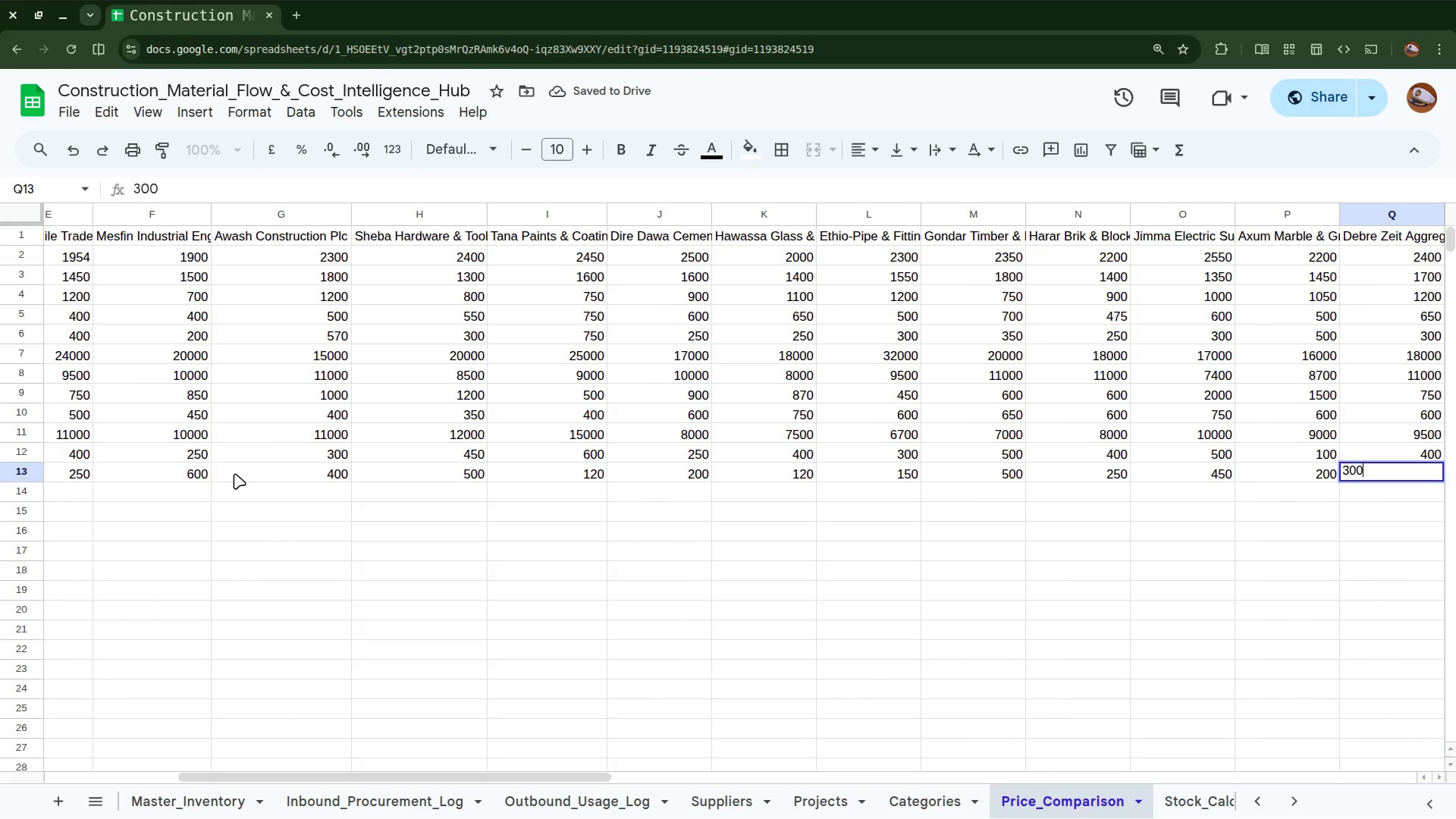 
key(ArrowRight)
 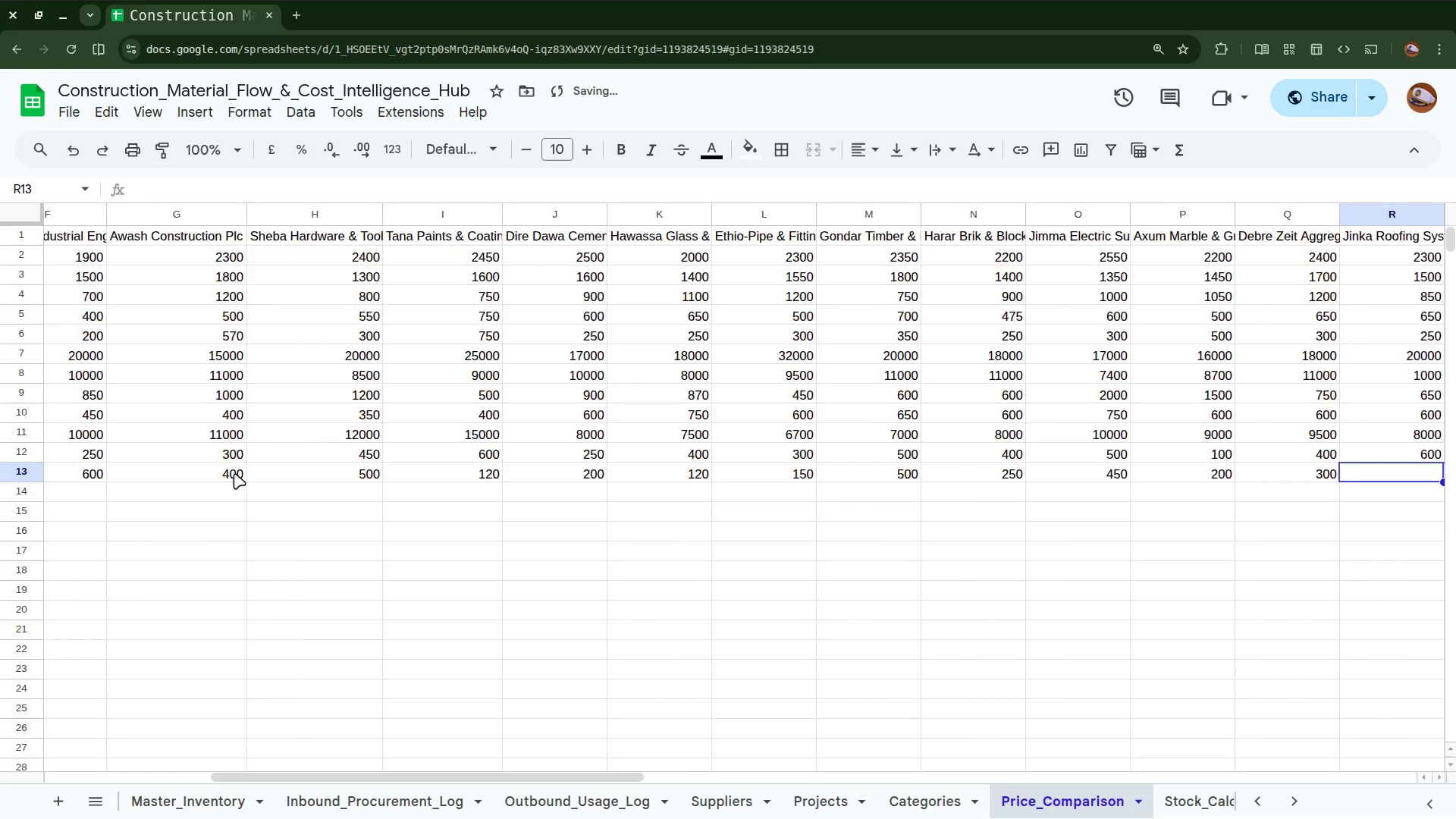 
type(200)
 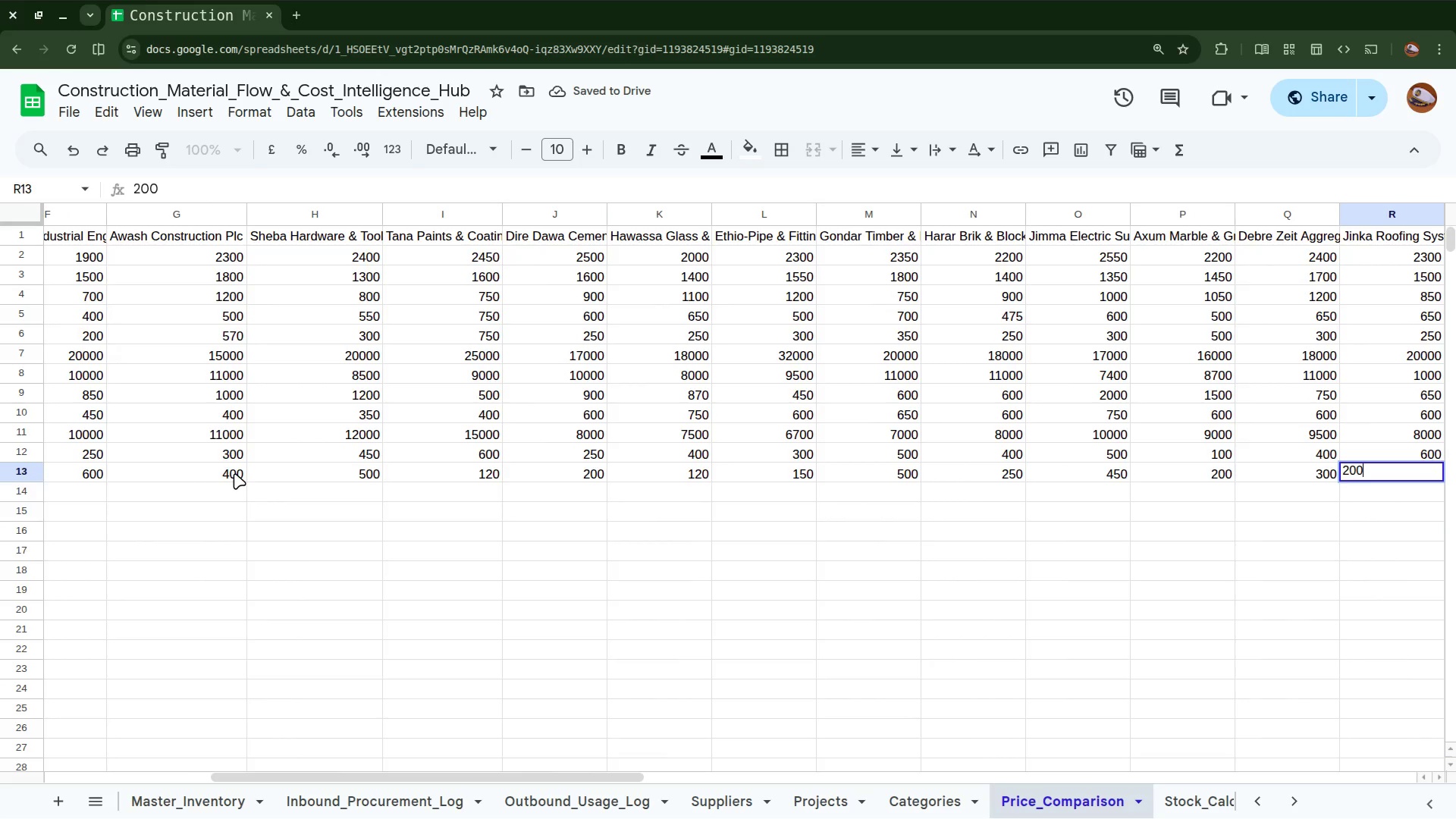 
key(ArrowRight)
 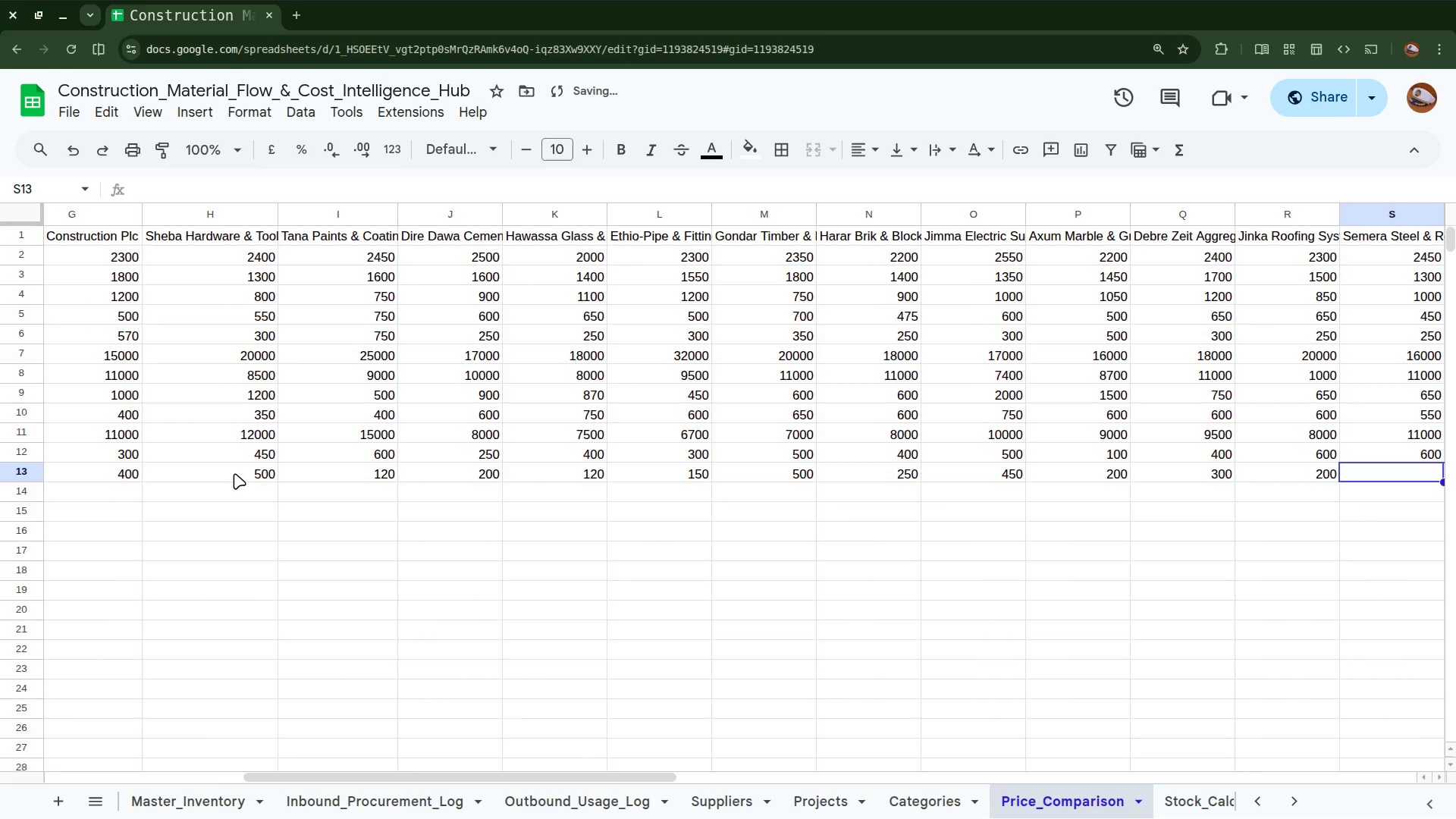 
type(300)
 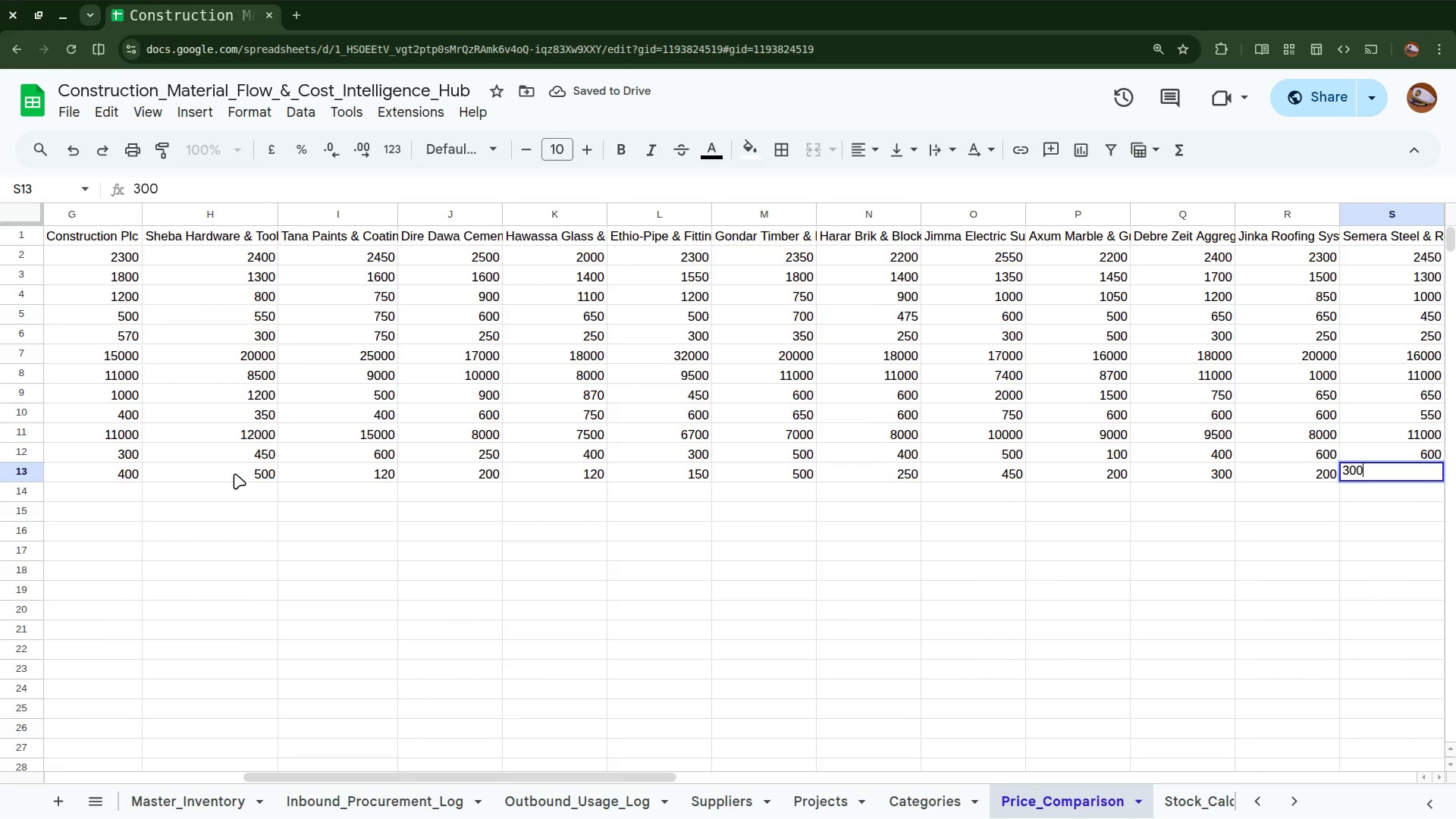 
key(ArrowRight)
 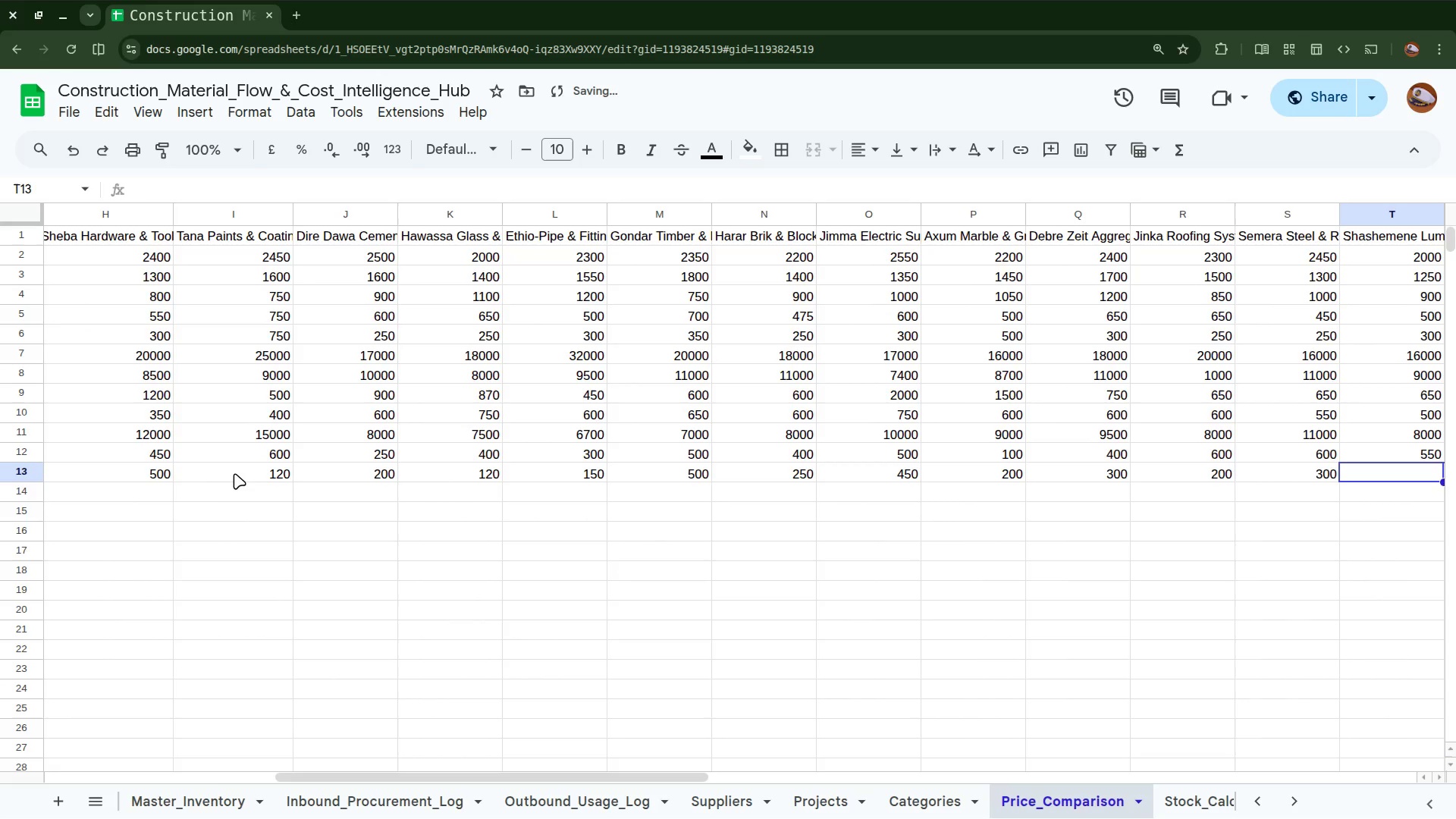 
type(300)
 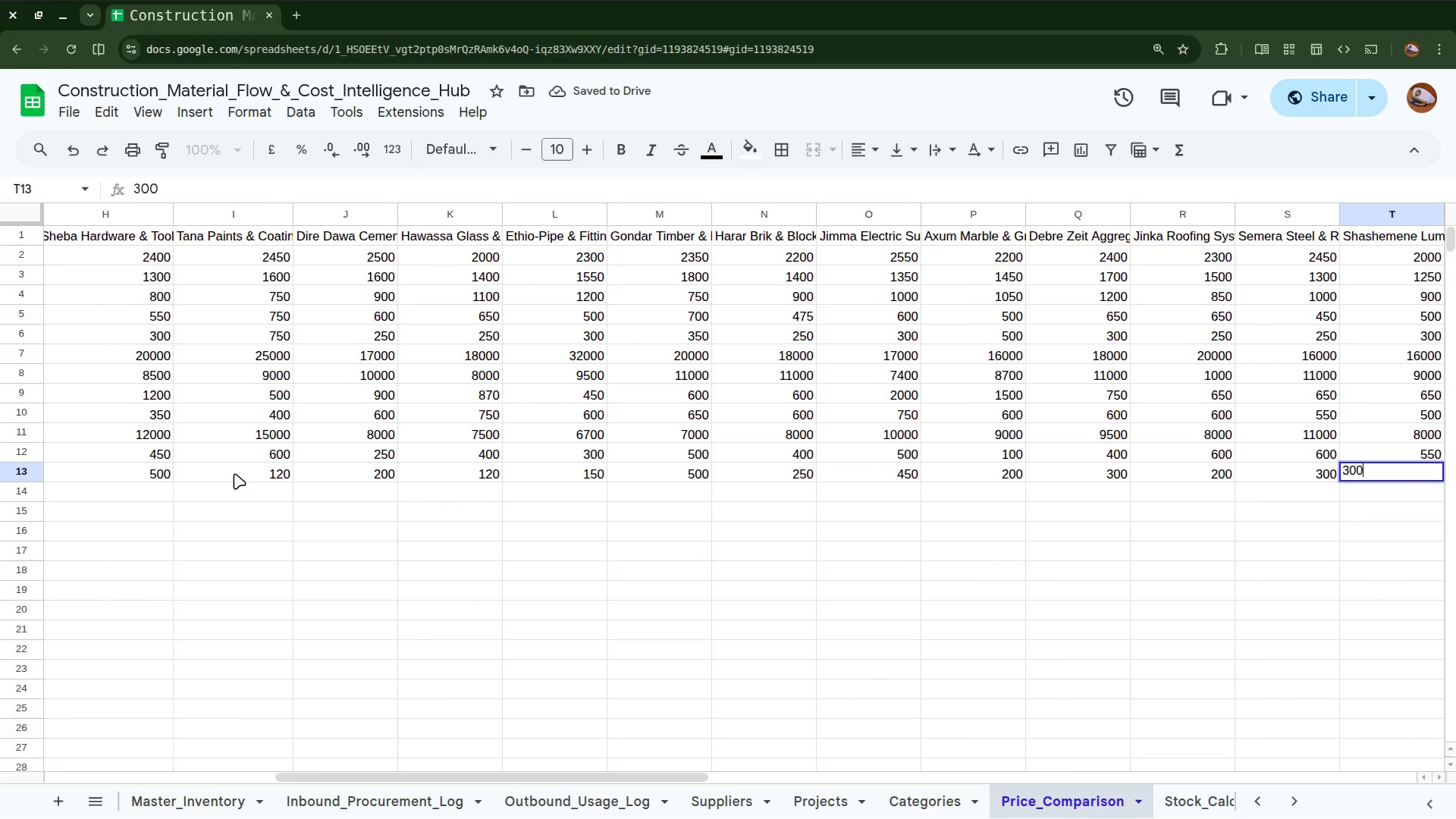 
key(ArrowRight)
 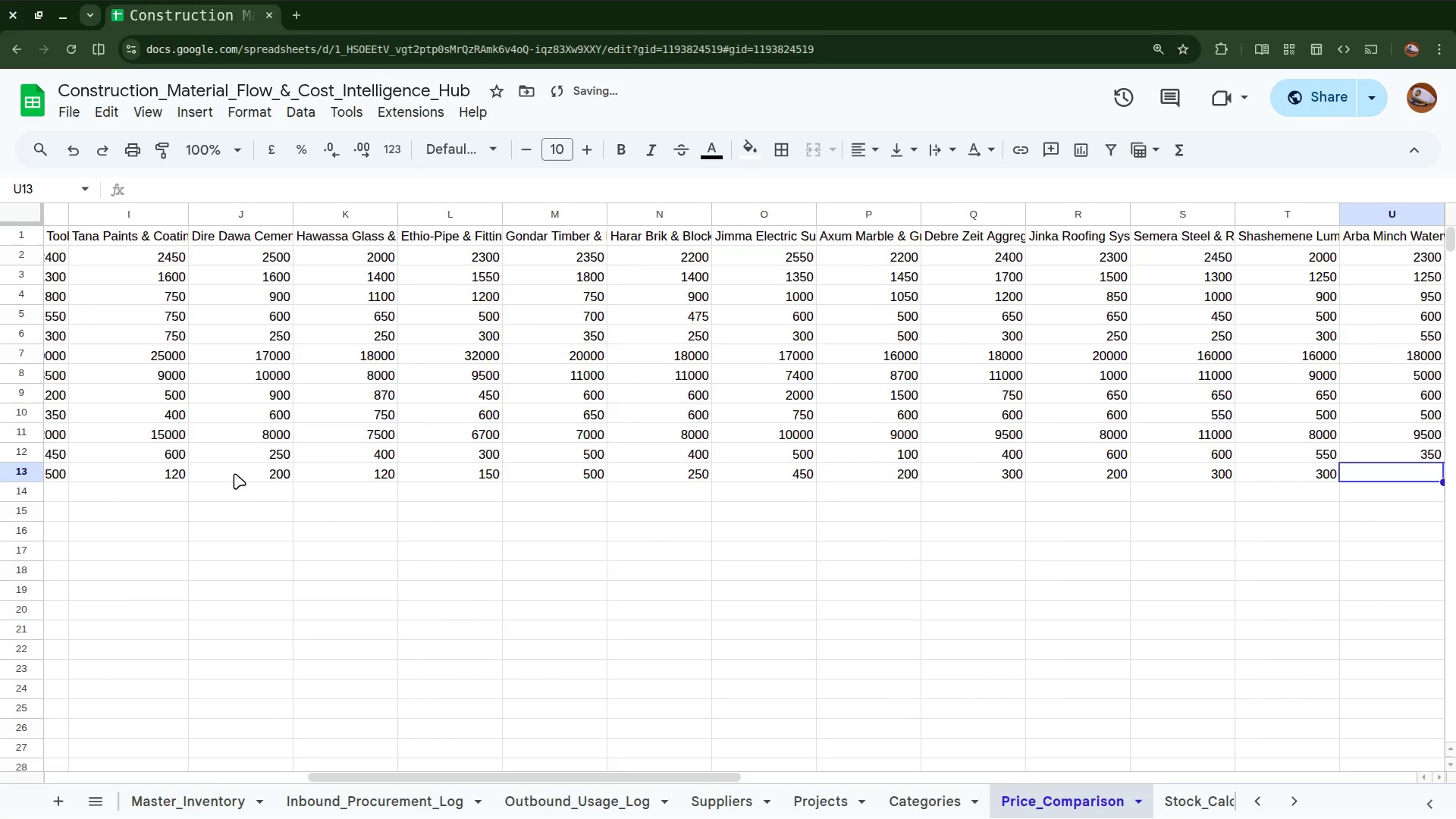 
type(150)
 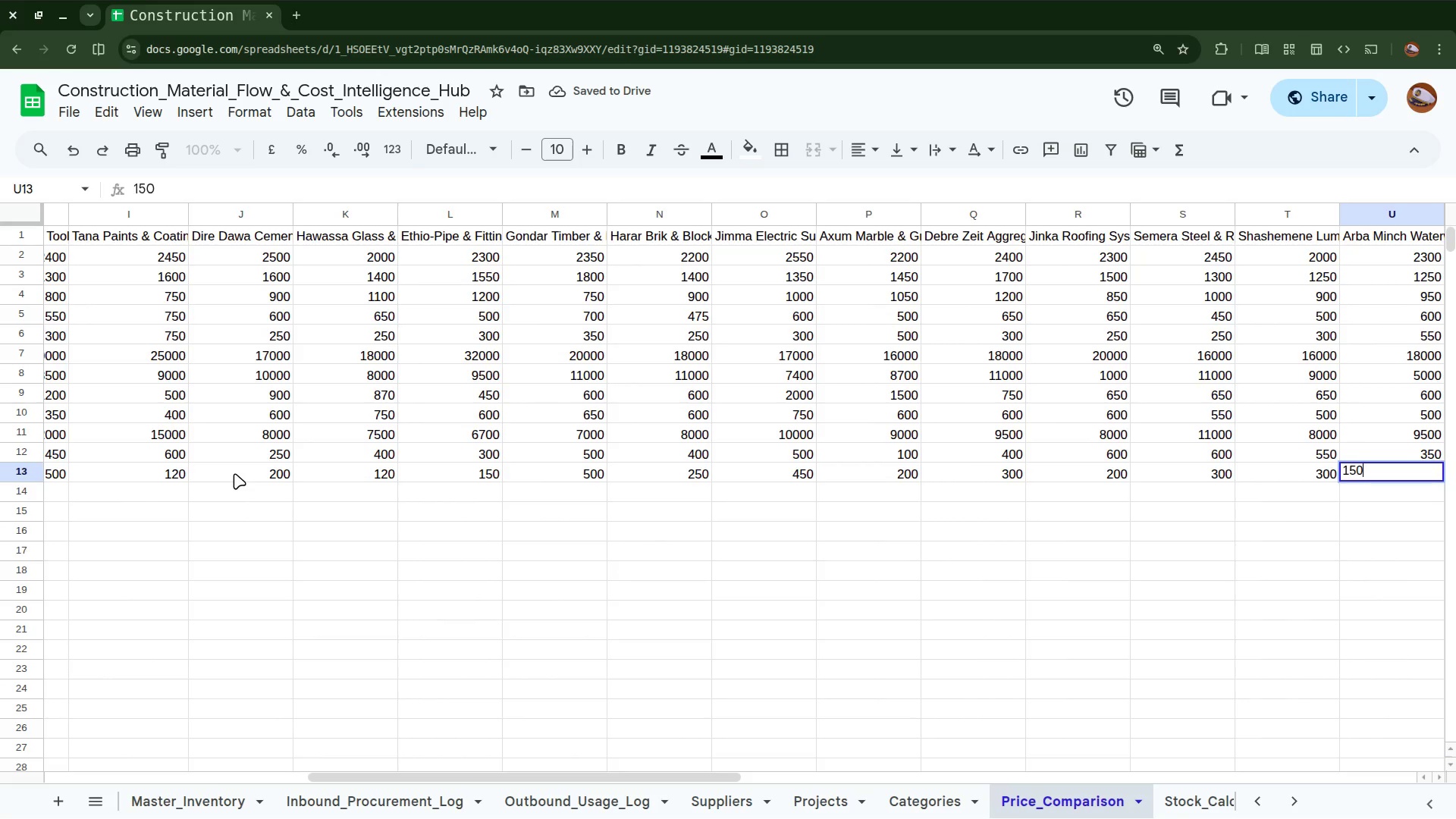 
key(ArrowRight)
 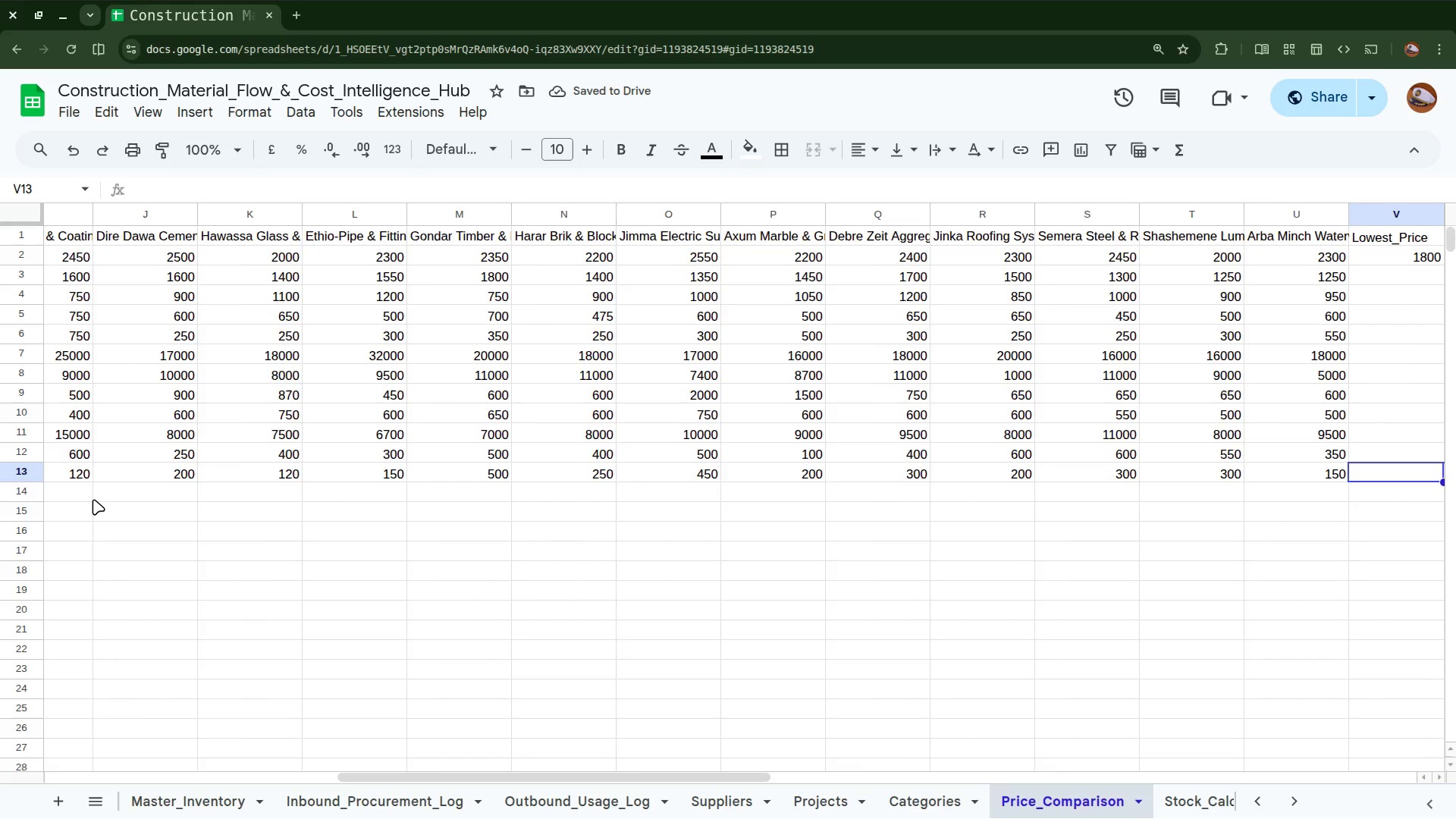 
left_click([84, 497])
 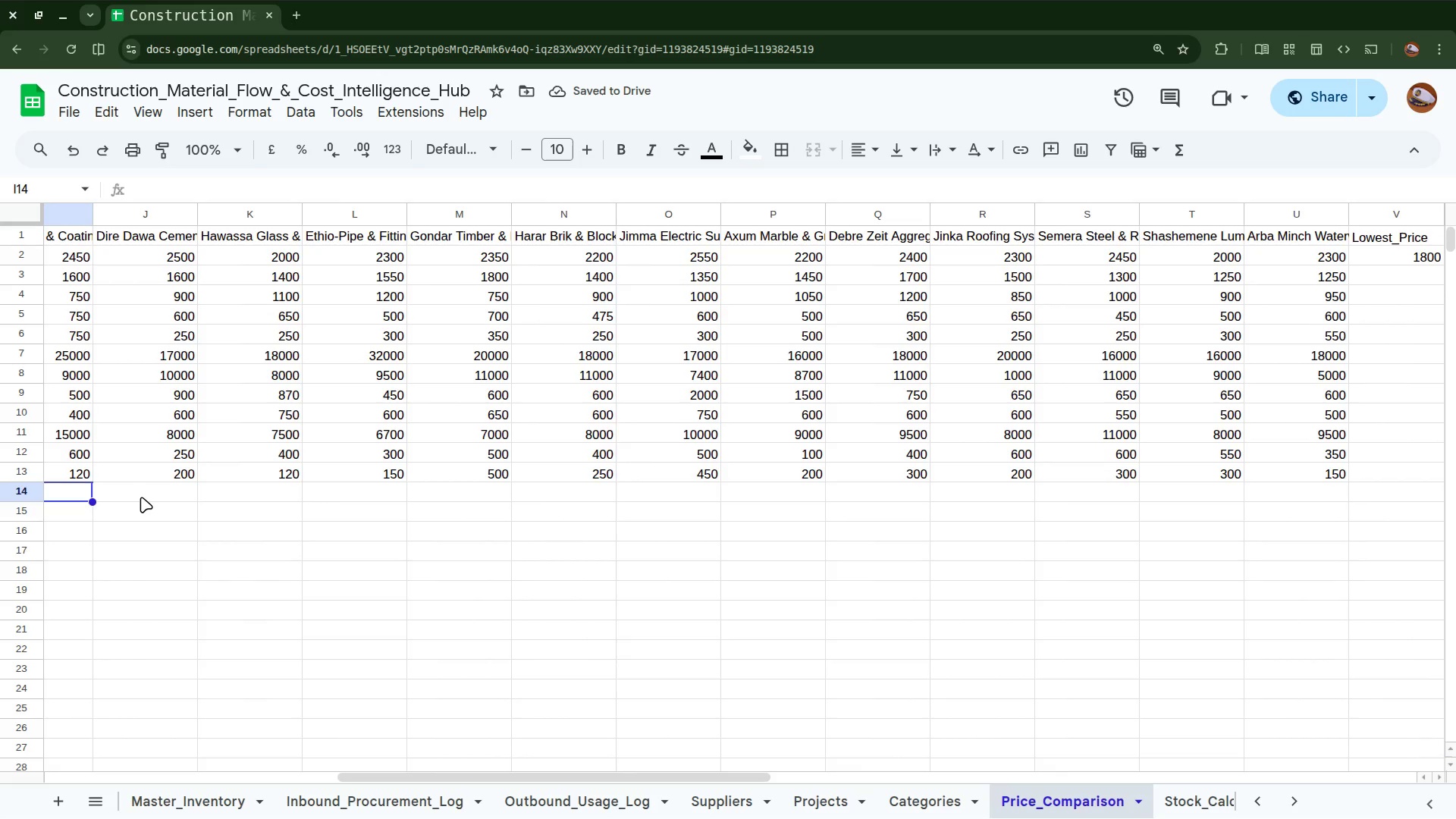 
scroll: coordinate [143, 504], scroll_direction: up, amount: 18.0
 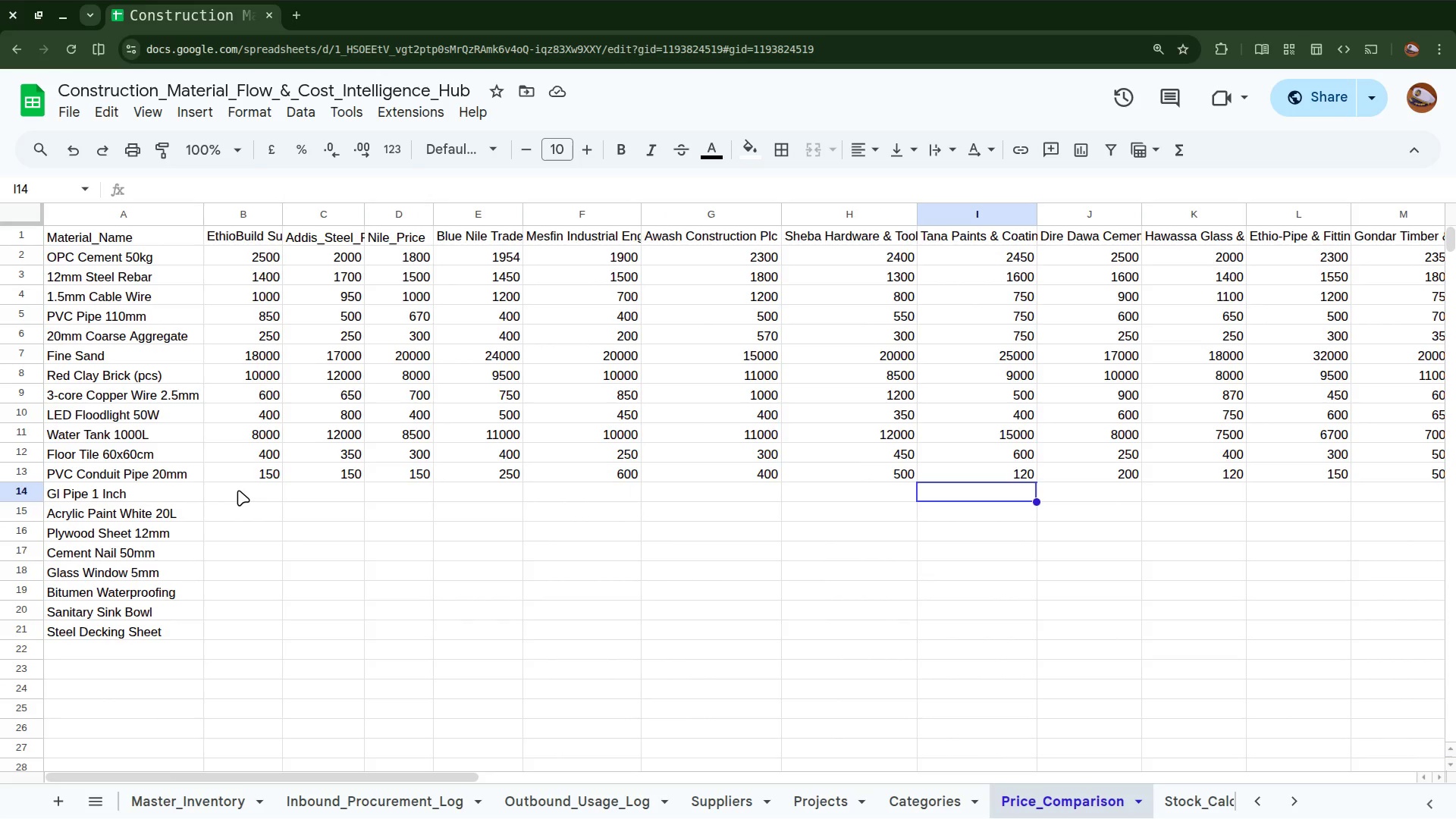 
left_click([239, 490])
 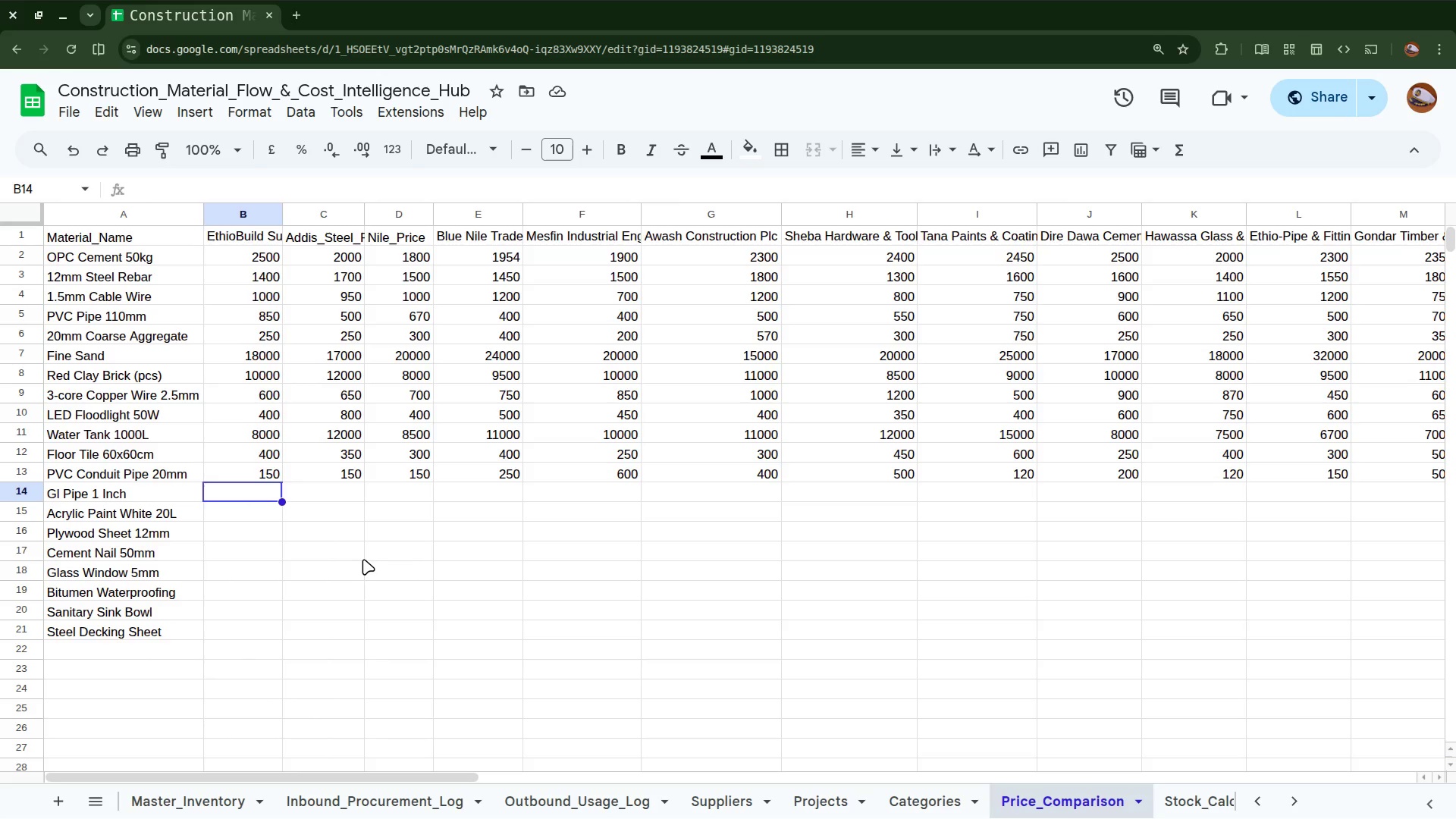 
wait(17.5)
 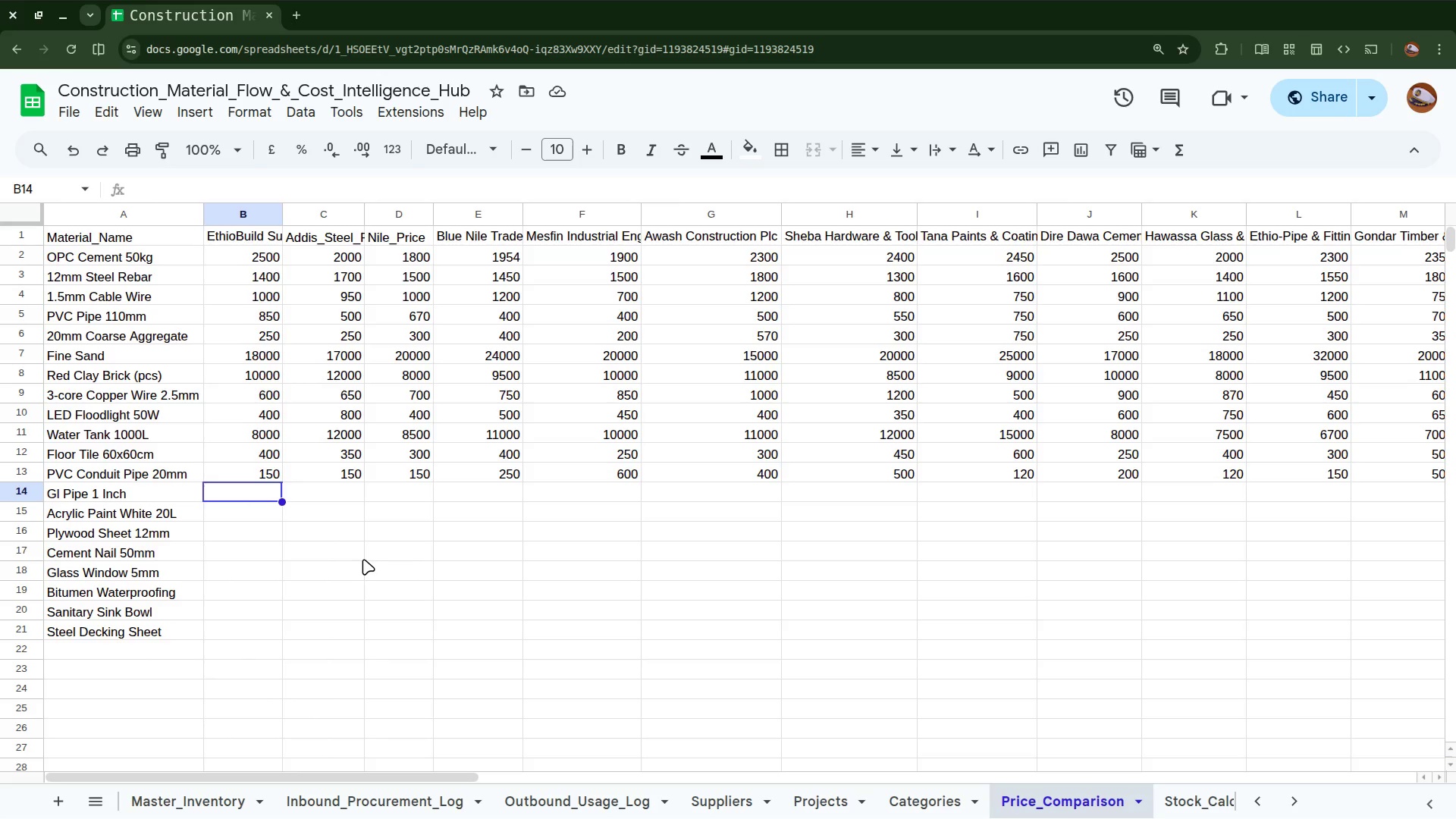 
left_click([409, 545])
 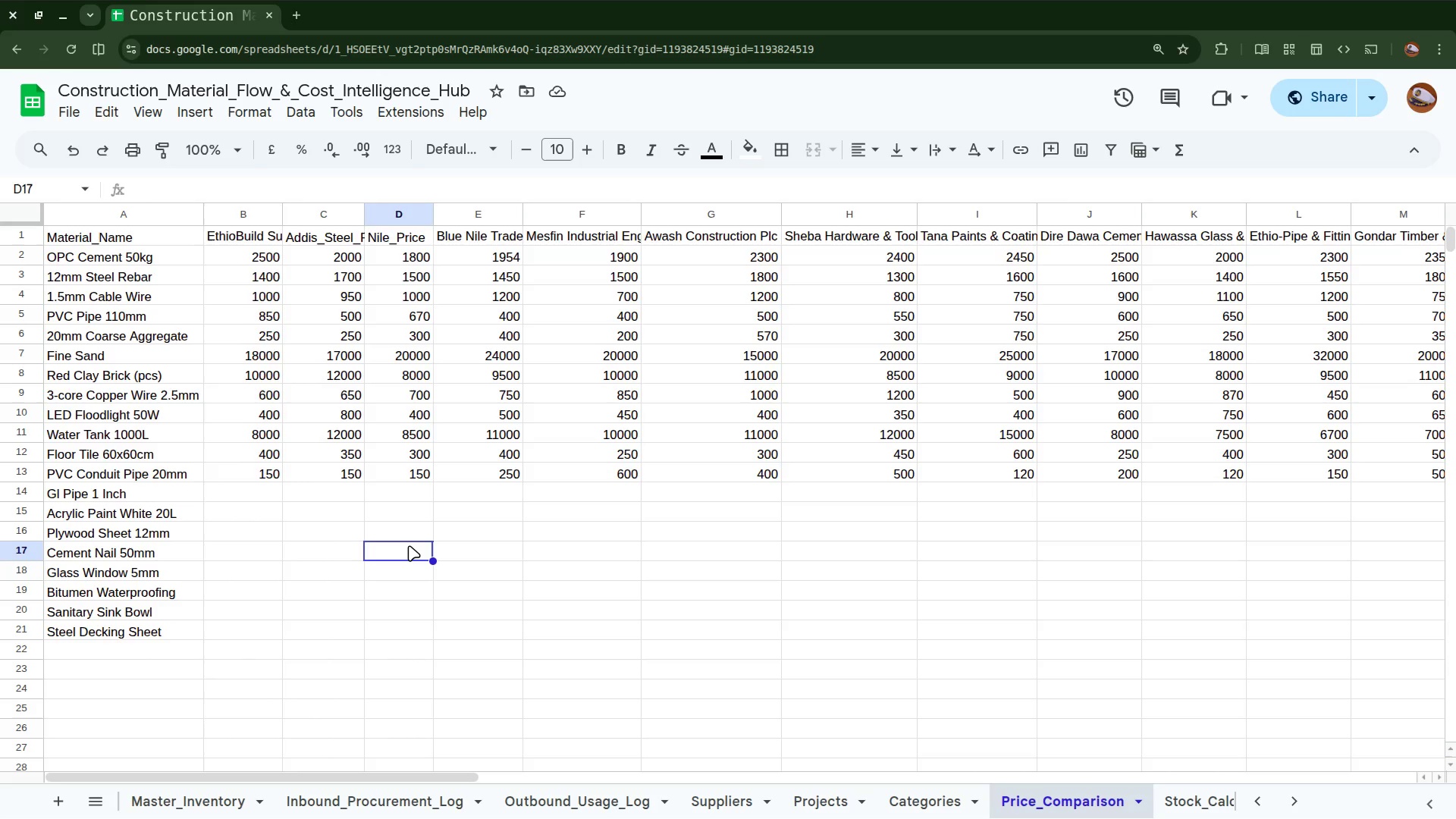 
key(Alt+Tab)